 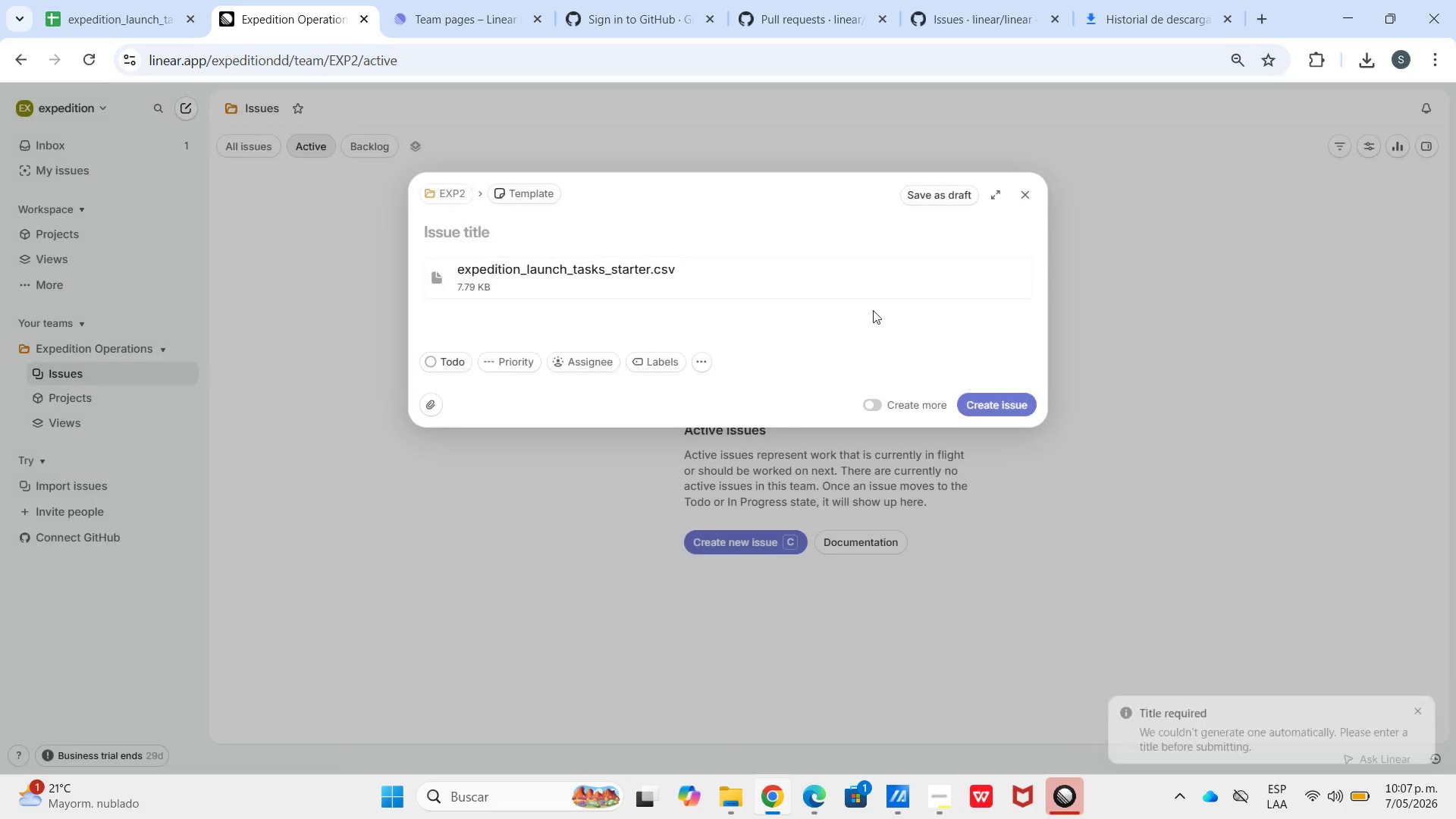 
left_click([1030, 204])
 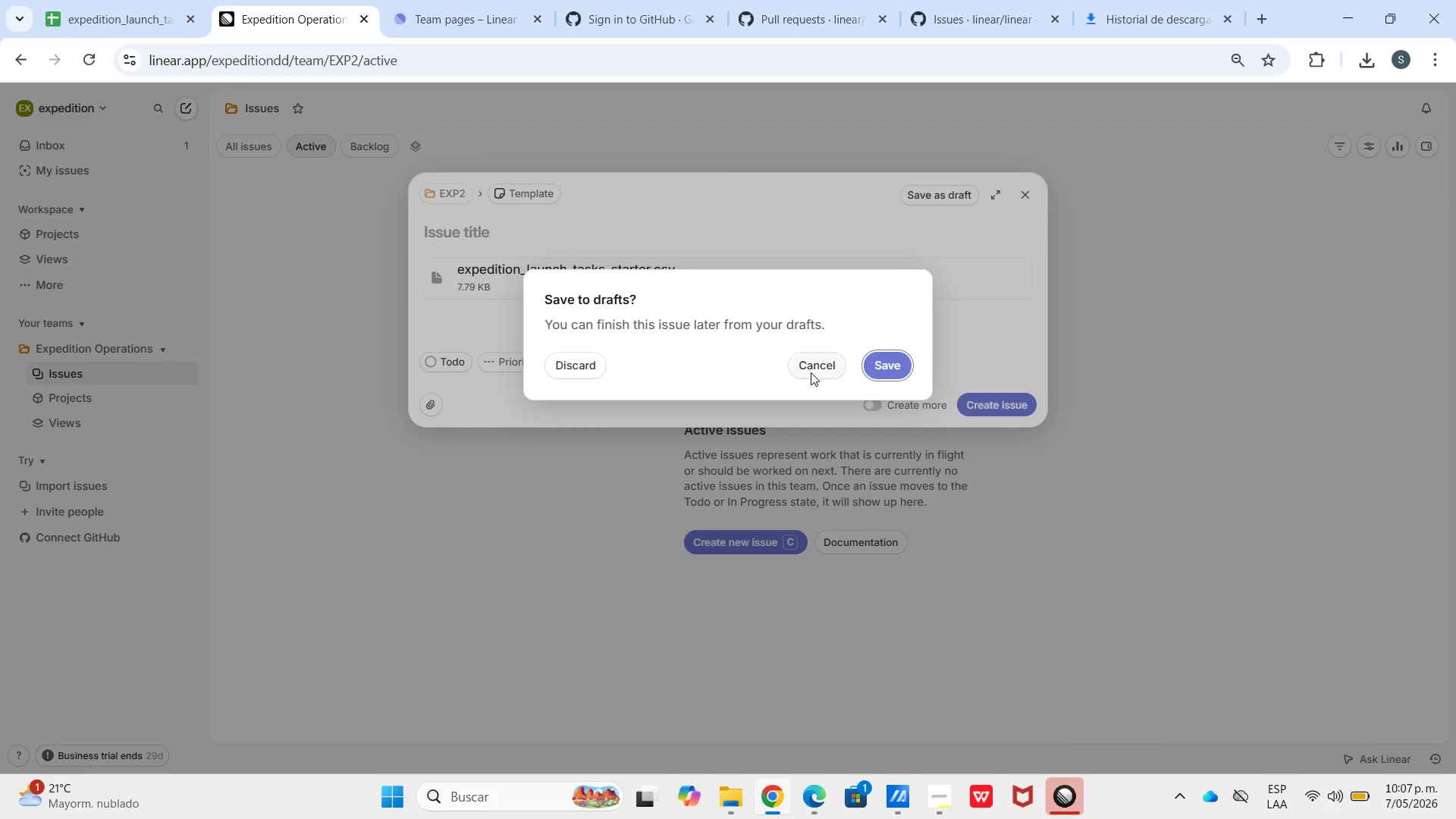 
left_click([589, 373])
 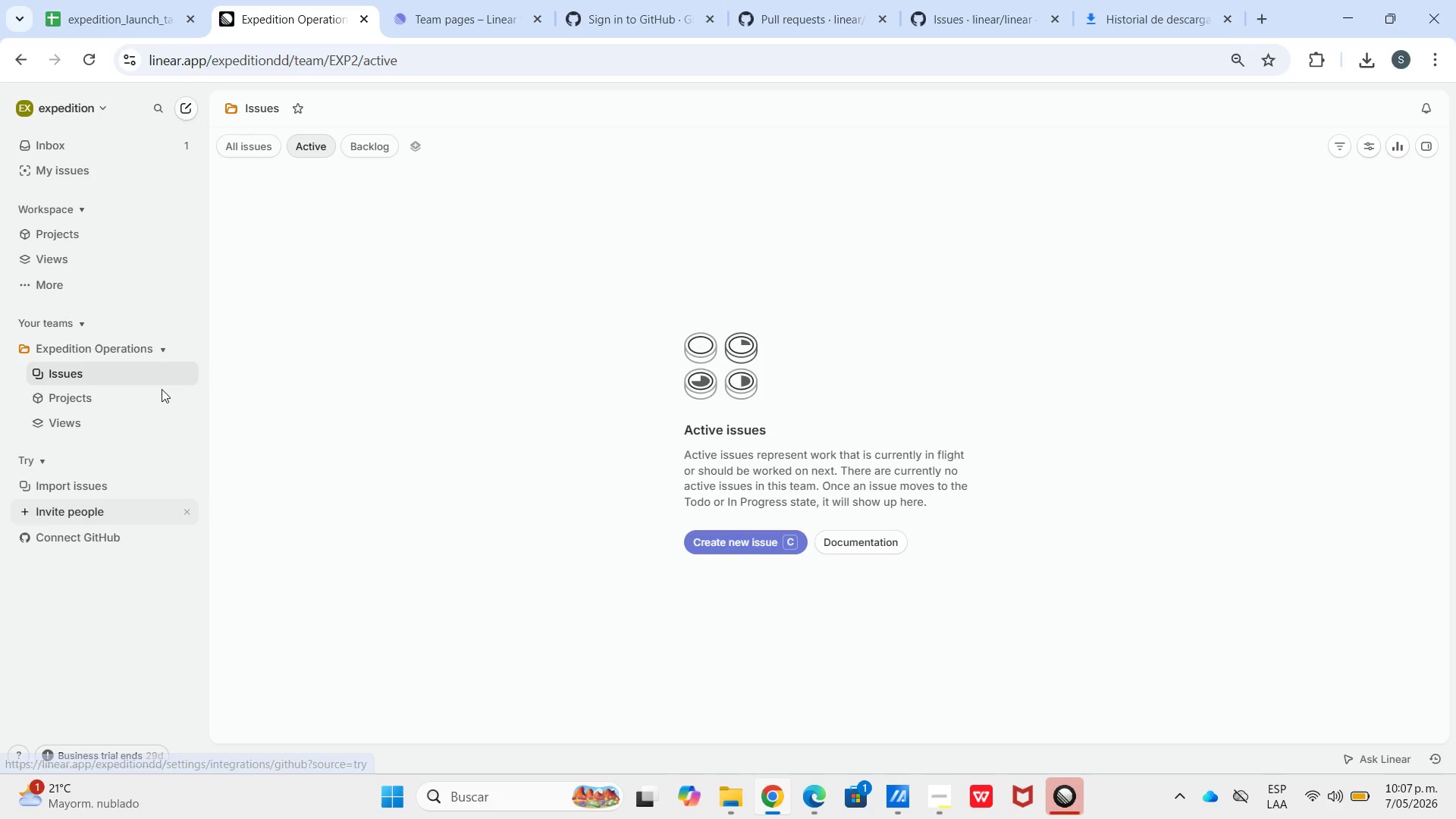 
left_click([137, 491])
 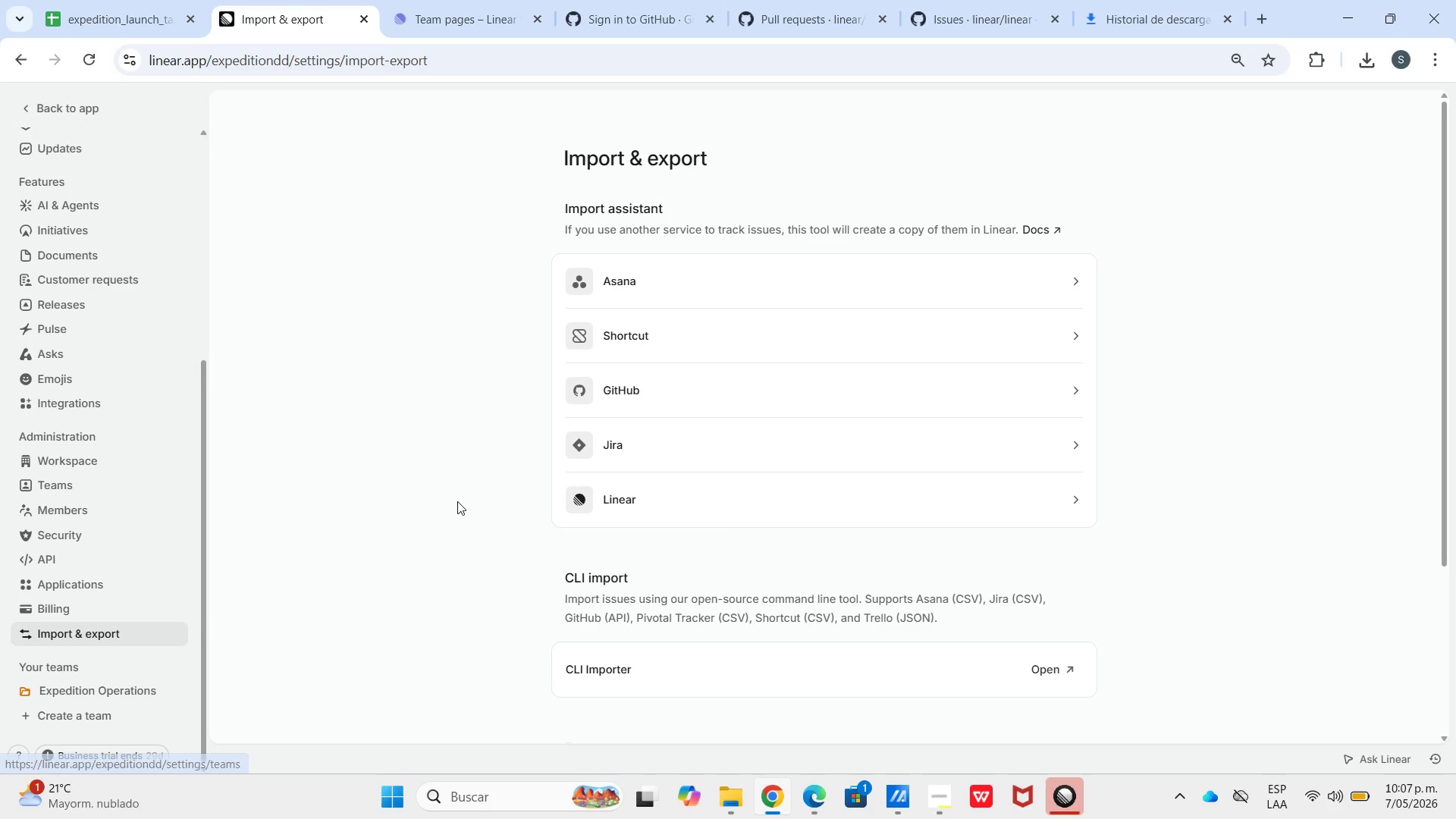 
scroll: coordinate [727, 376], scroll_direction: down, amount: 4.0
 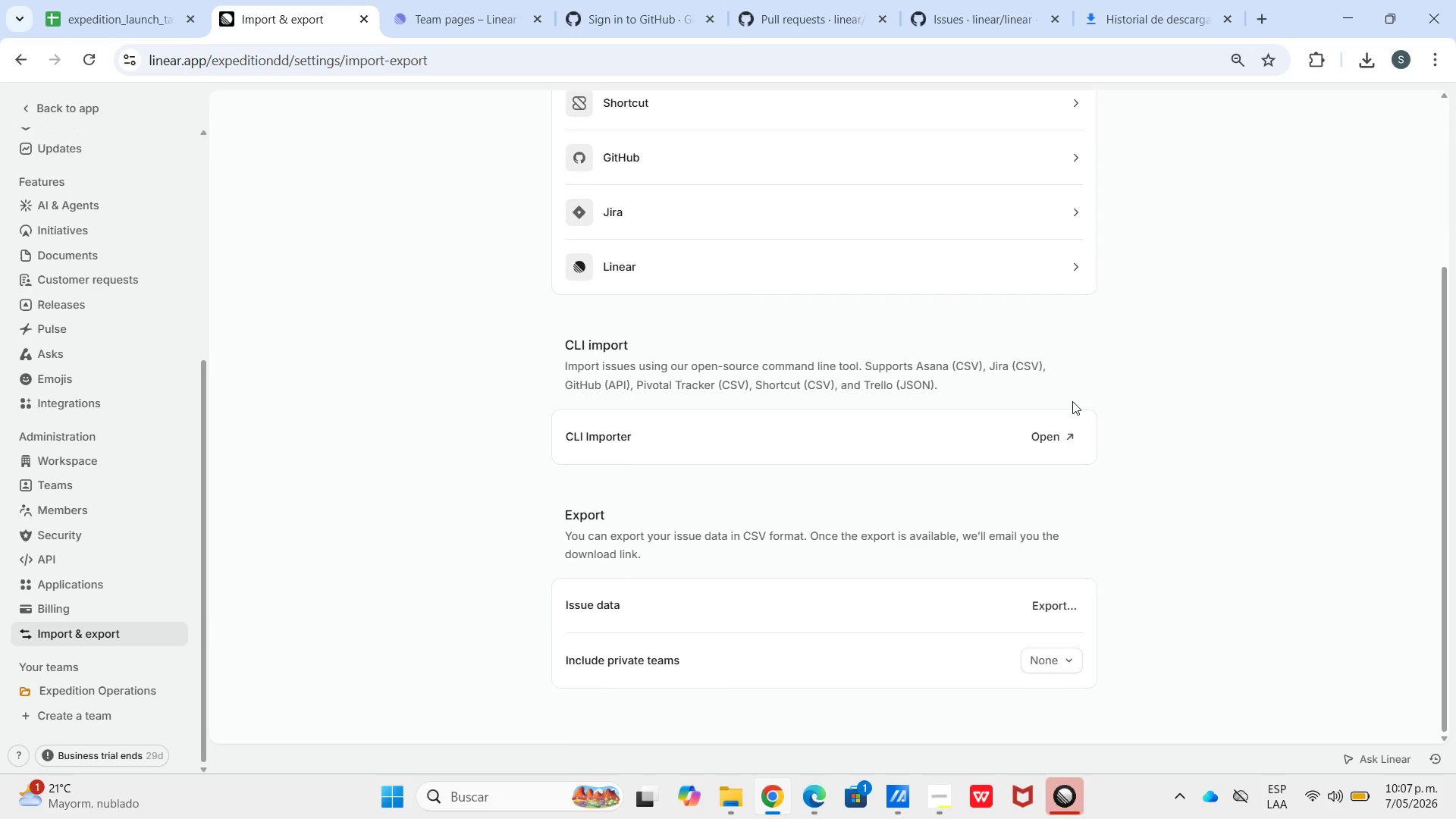 
left_click([1068, 435])
 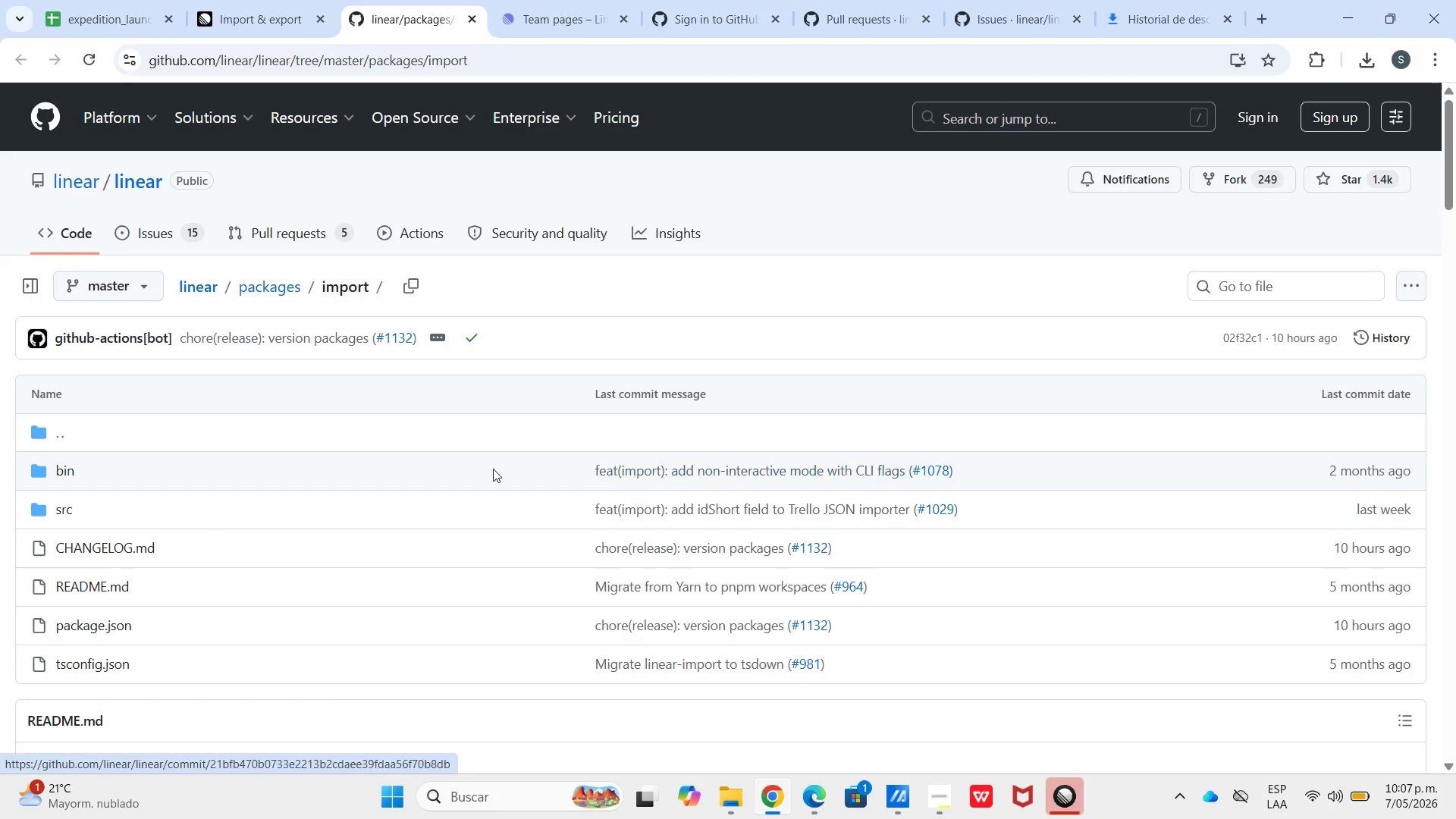 
wait(6.28)
 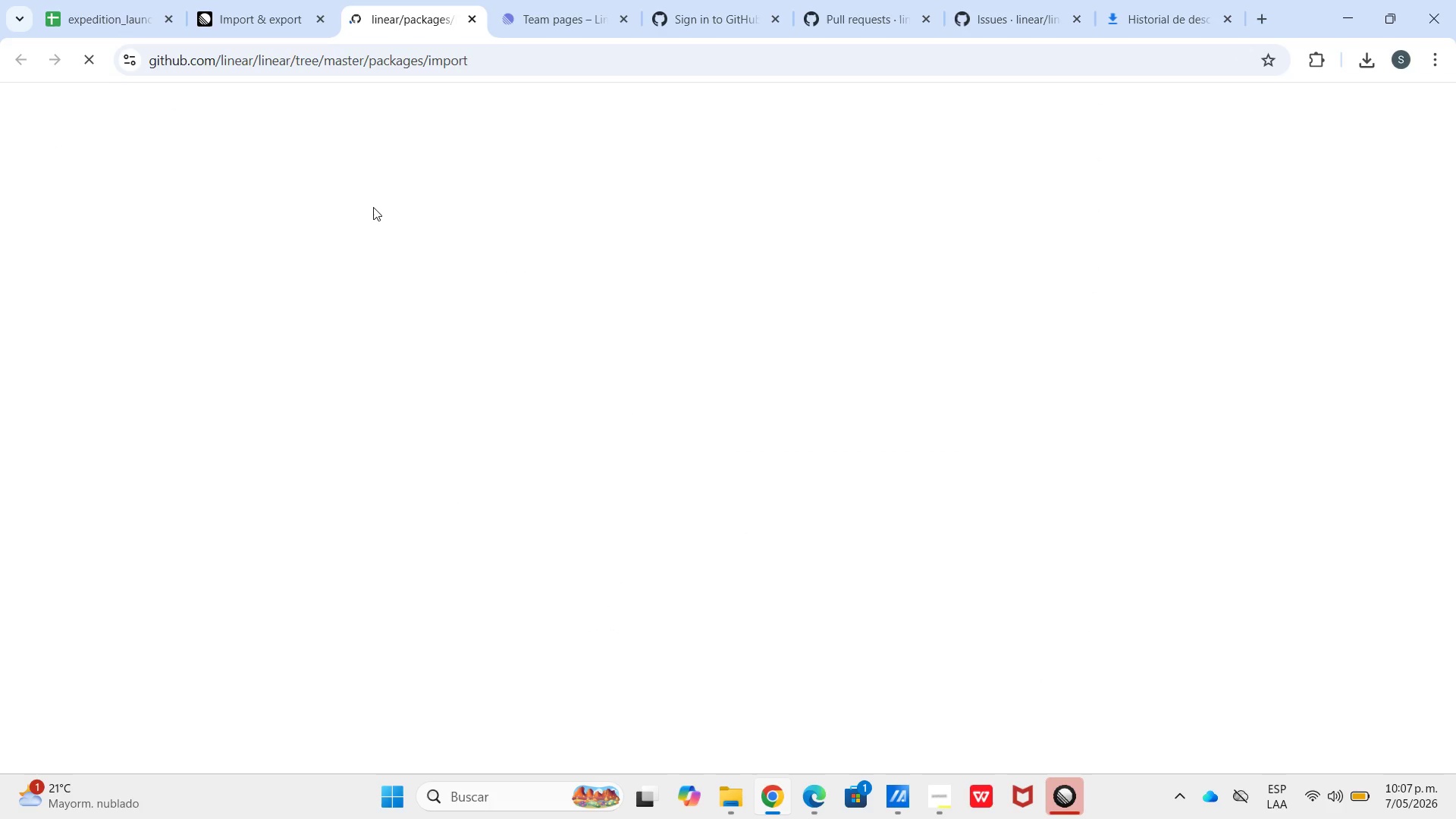 
double_click([103, 463])
 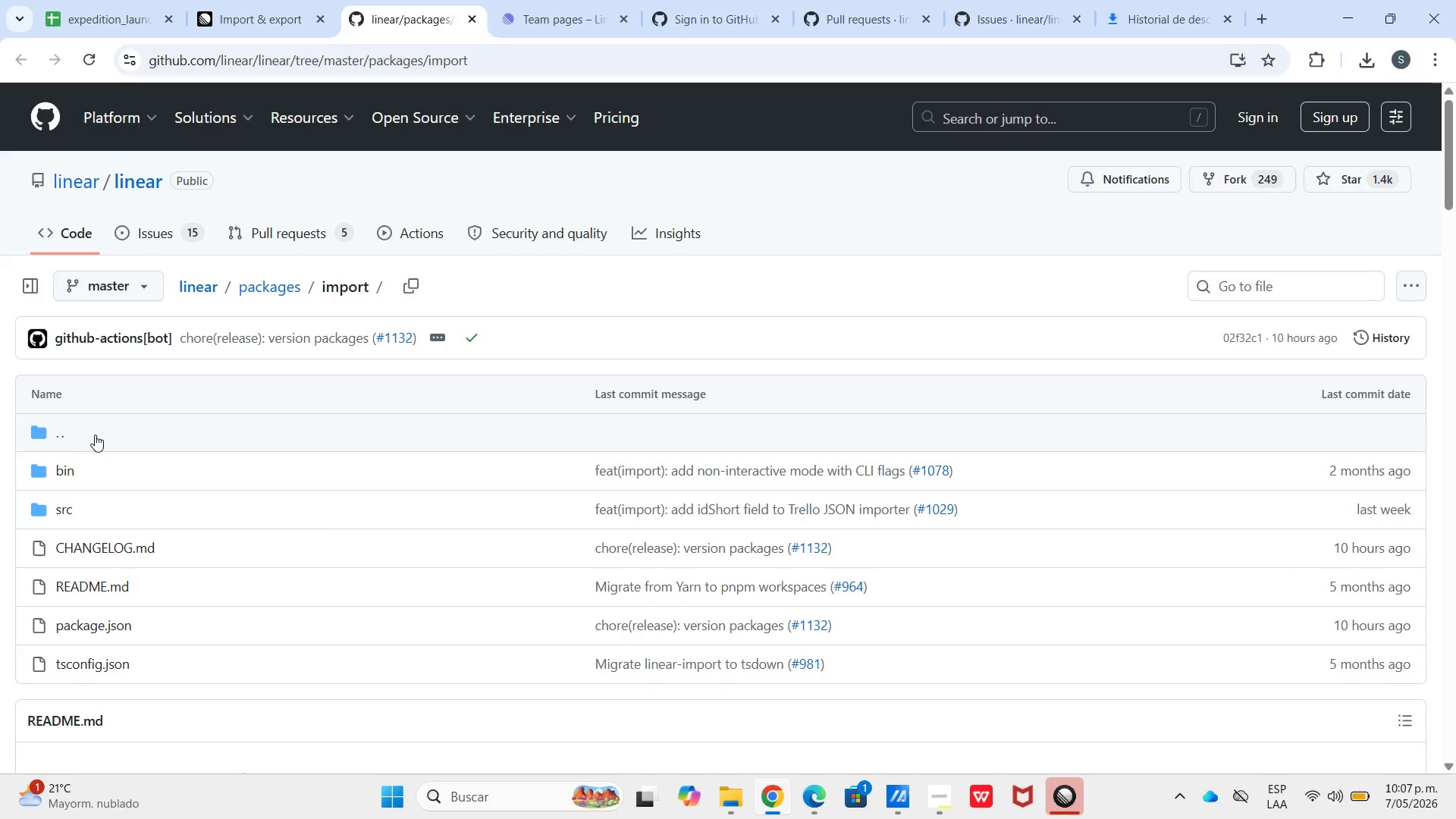 
left_click([94, 433])
 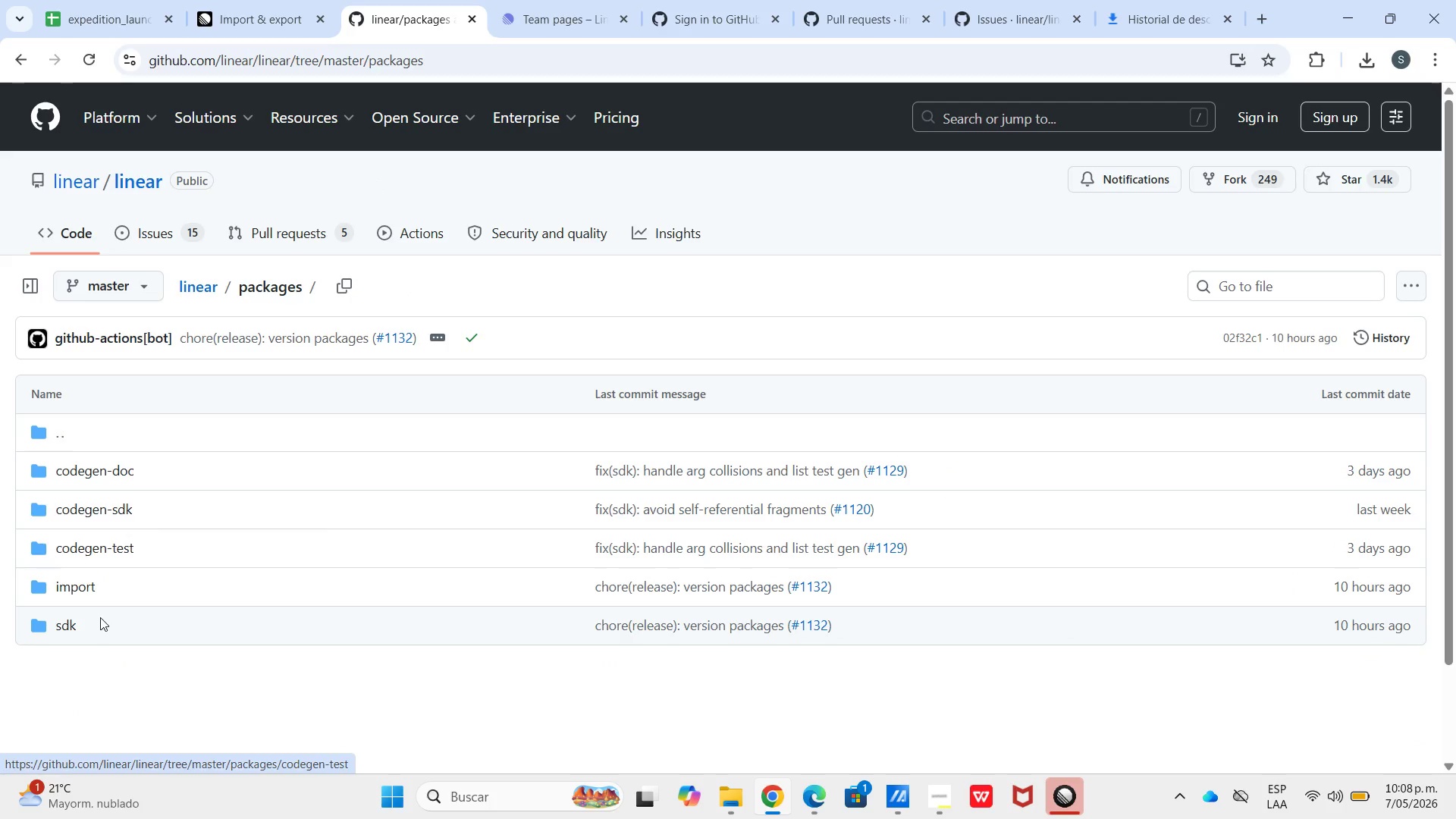 
left_click([73, 431])
 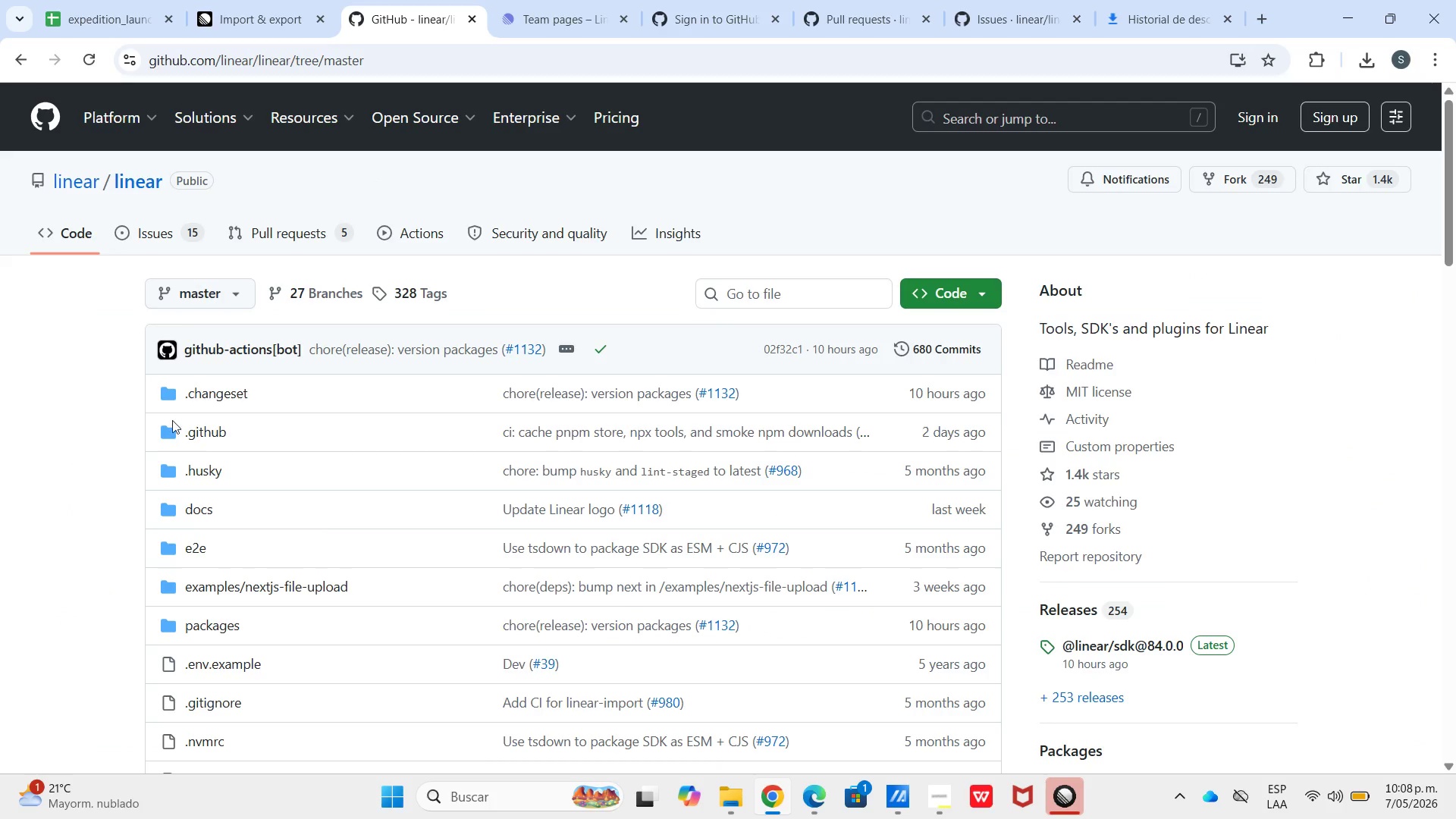 
scroll: coordinate [275, 448], scroll_direction: down, amount: 7.0
 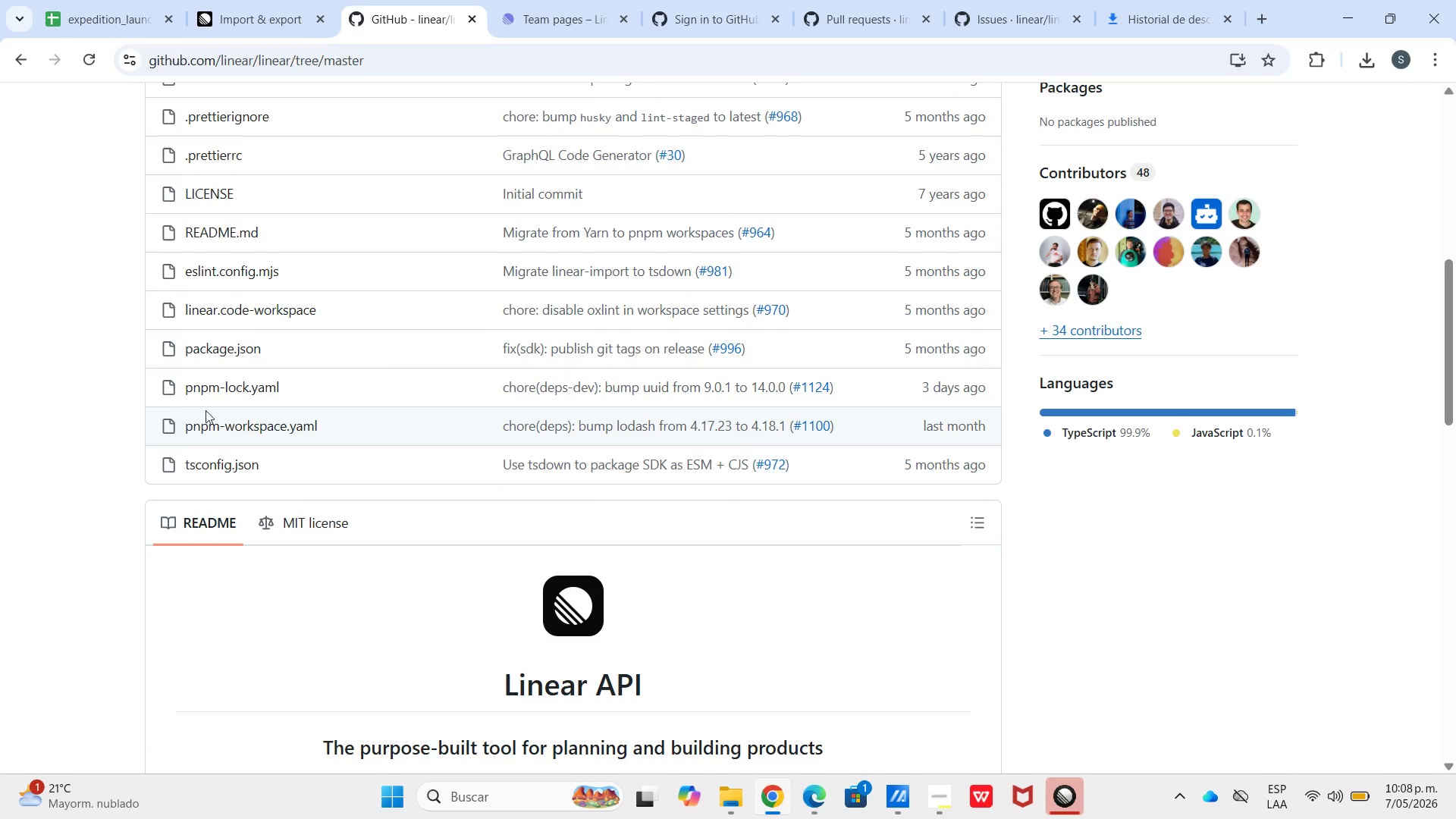 
scroll: coordinate [520, 332], scroll_direction: up, amount: 8.0
 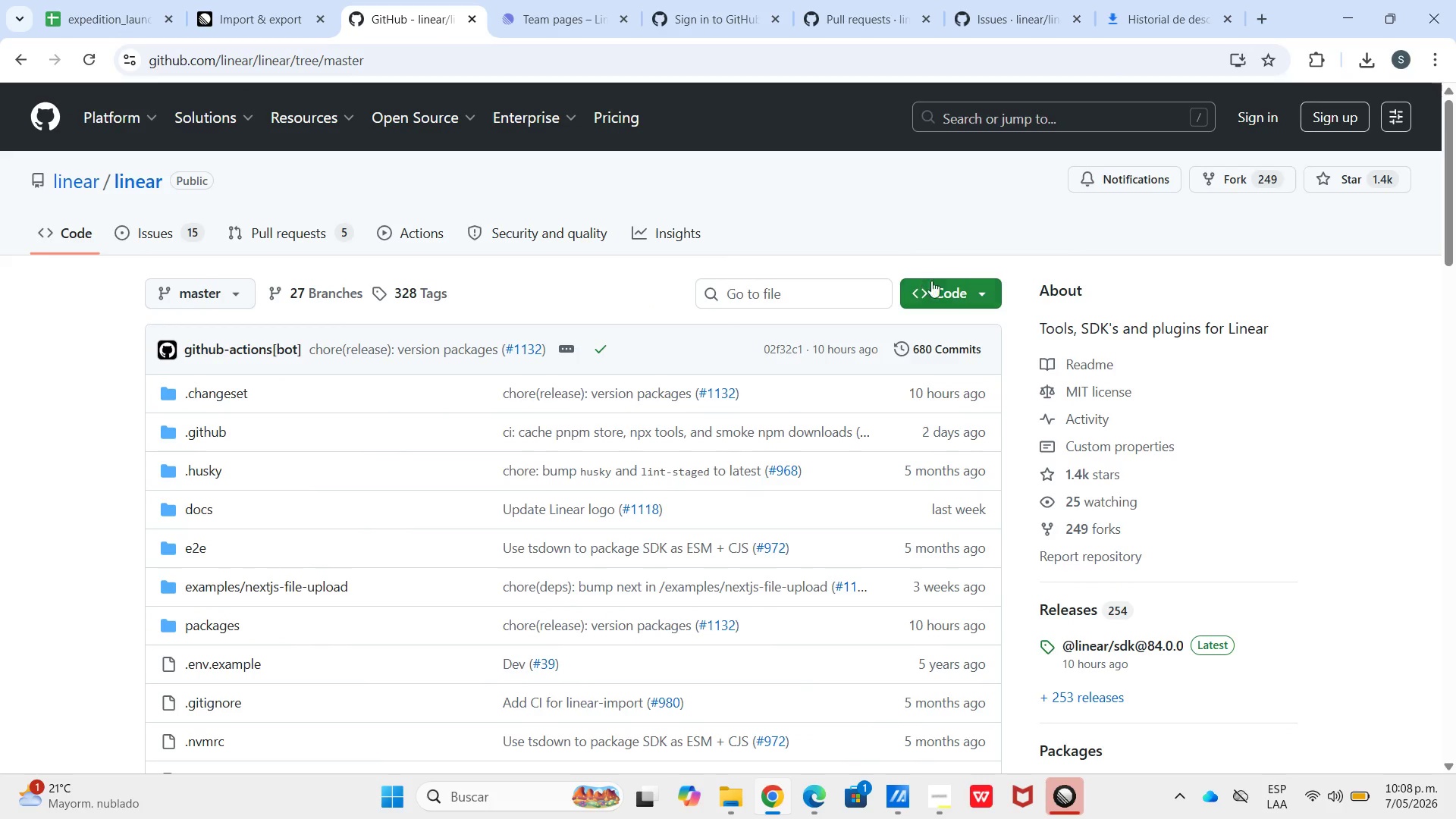 
left_click([954, 284])
 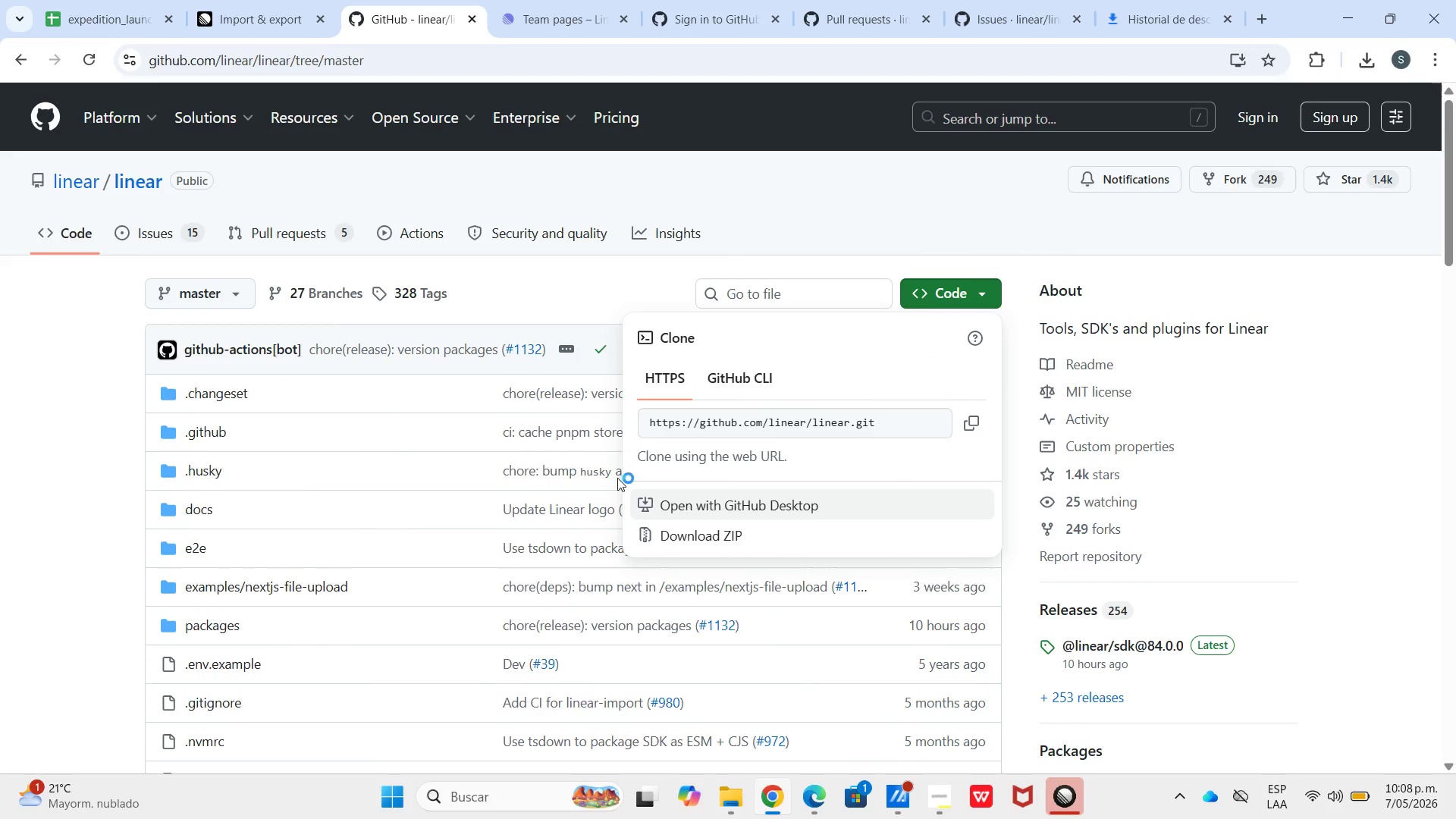 
left_click([149, 237])
 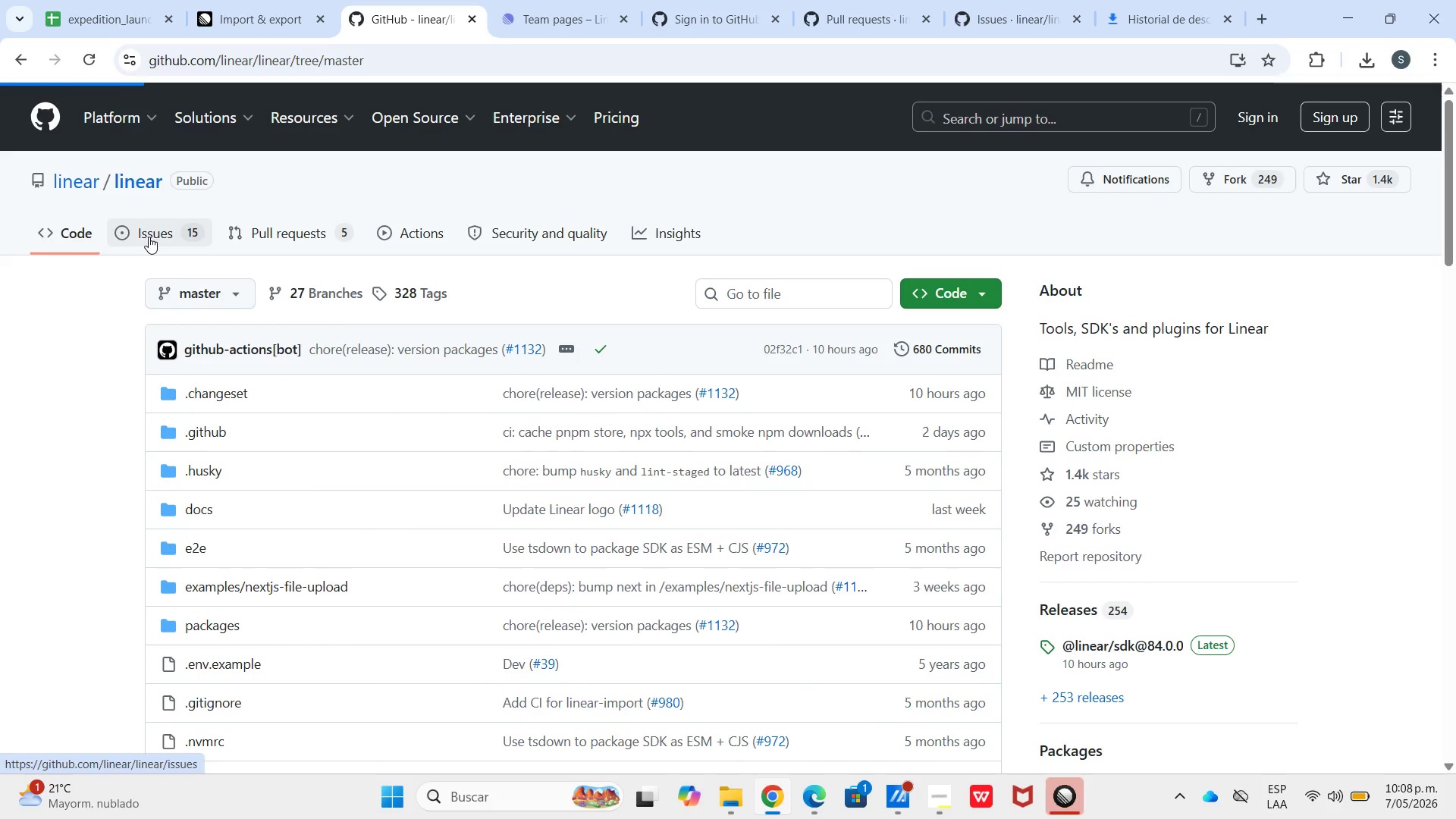 
mouse_move([150, 253])
 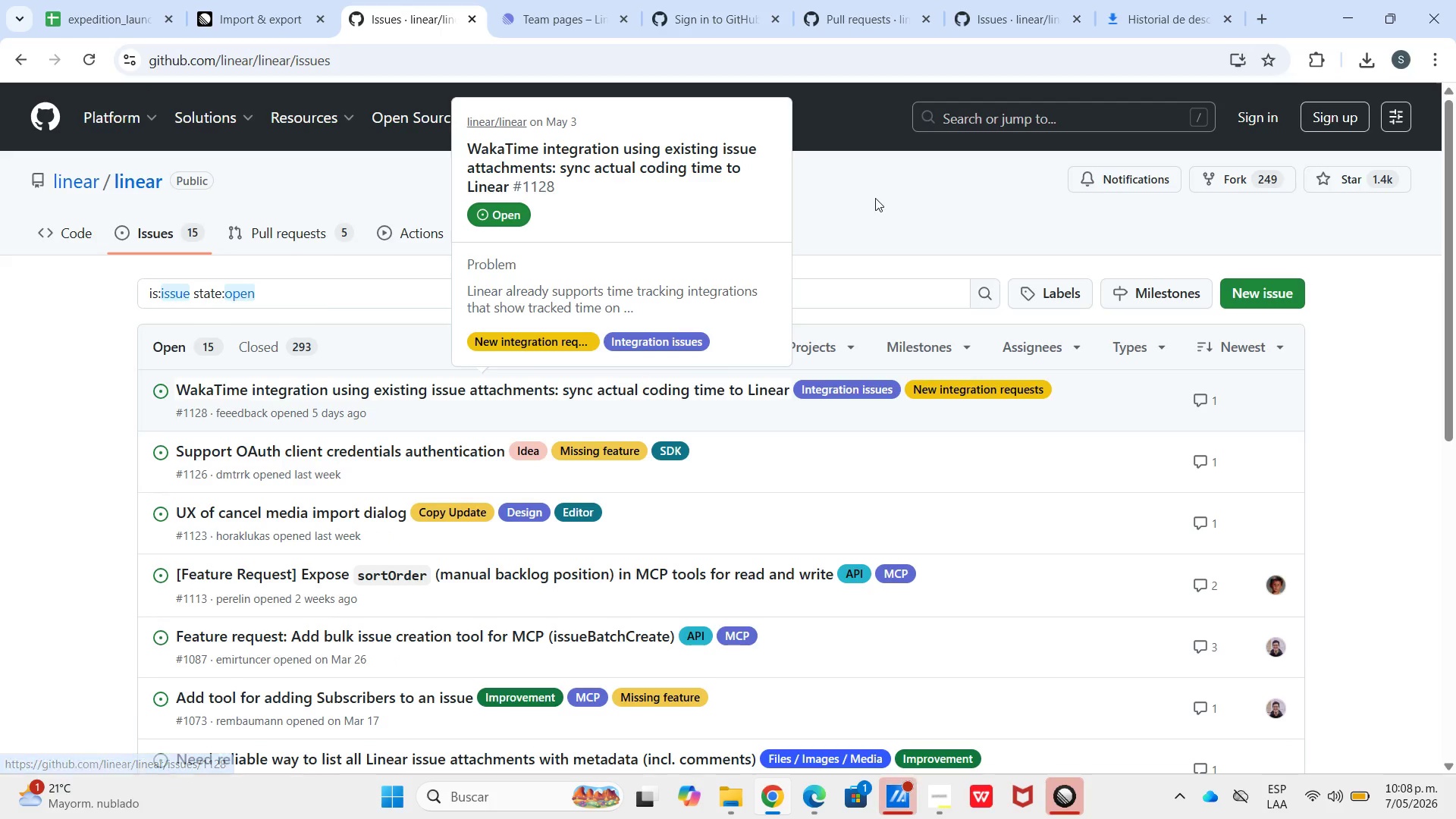 
wait(6.01)
 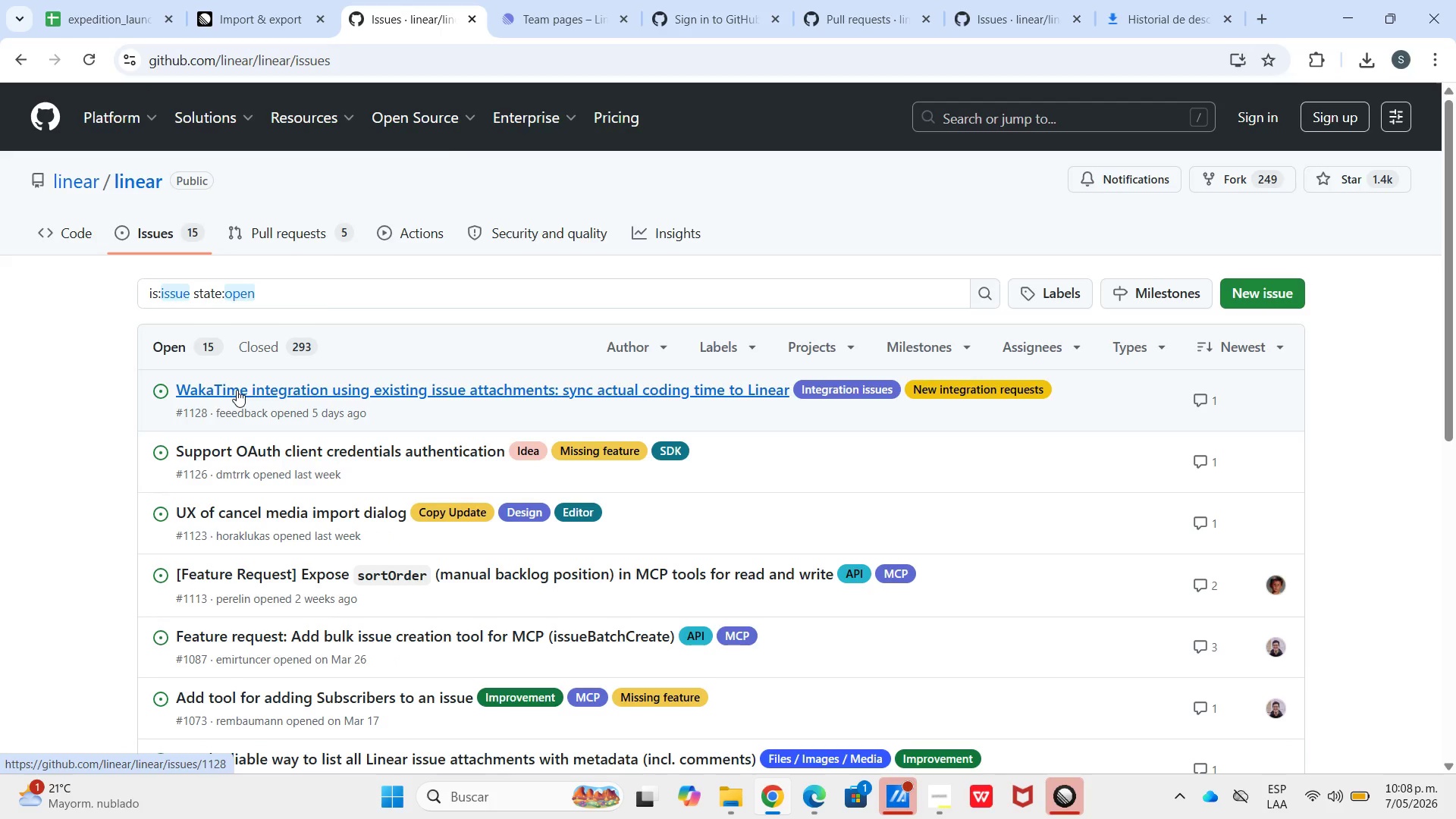 
left_click([1243, 287])
 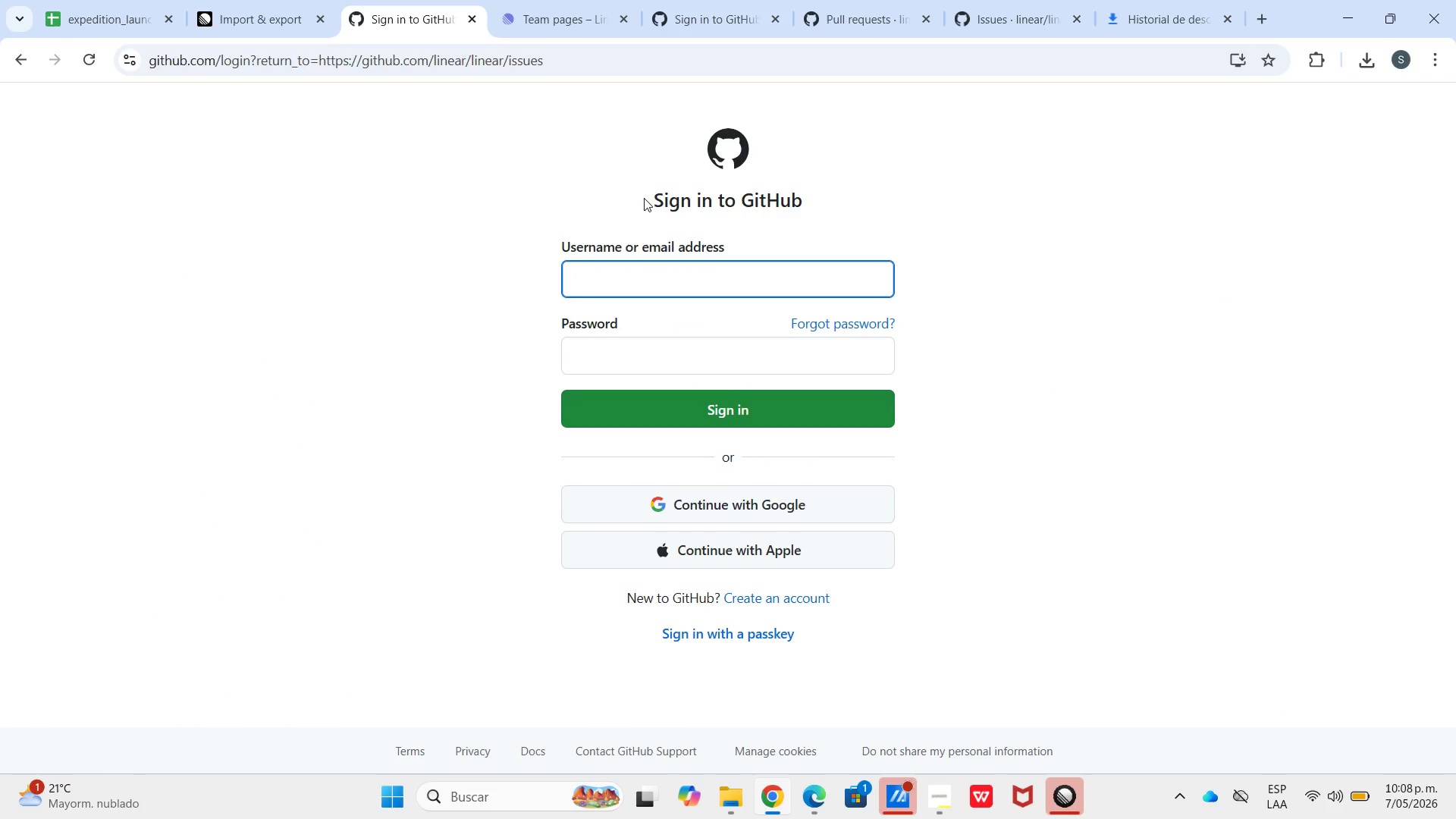 
left_click([309, 7])
 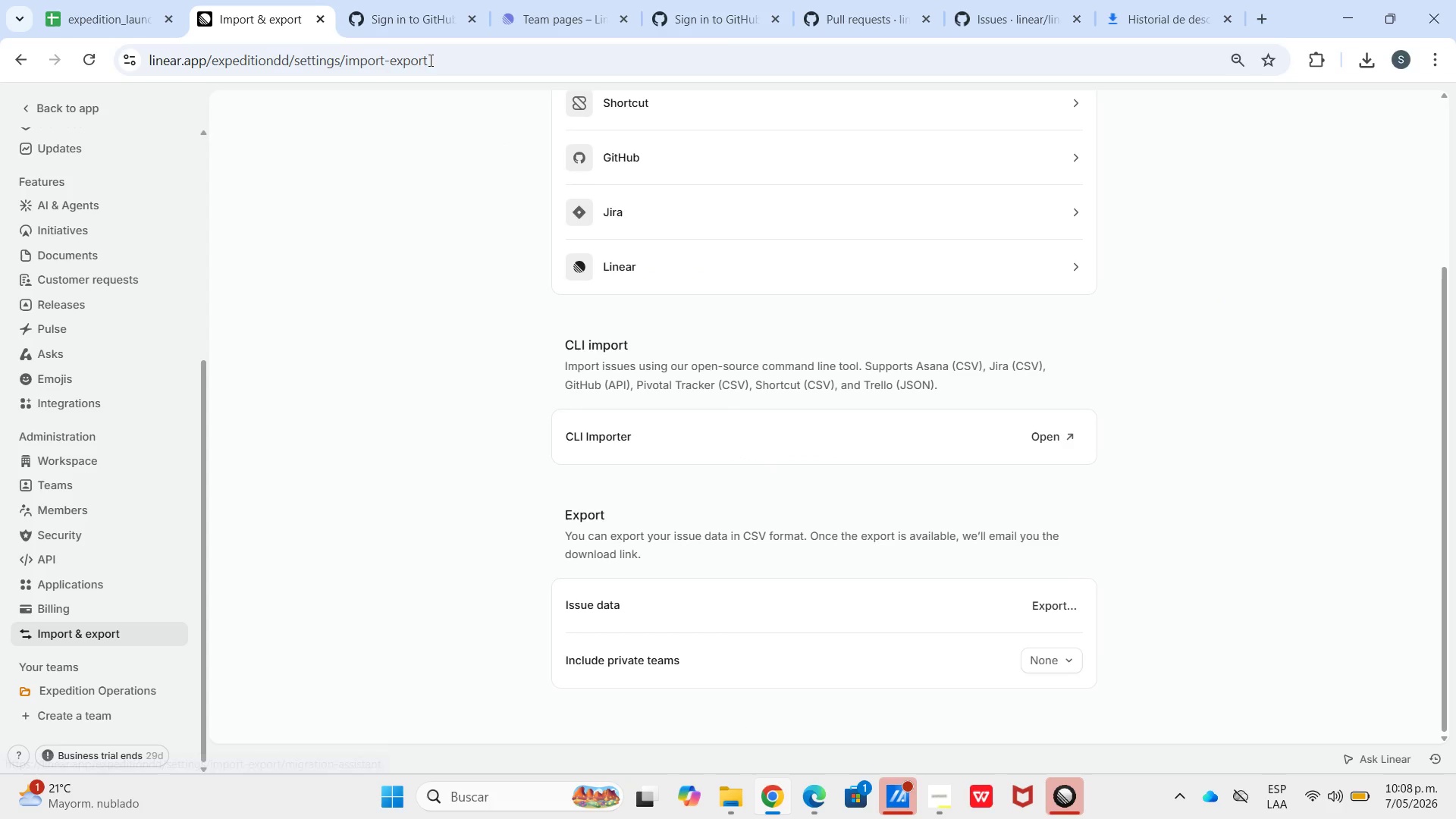 
left_click([427, 17])
 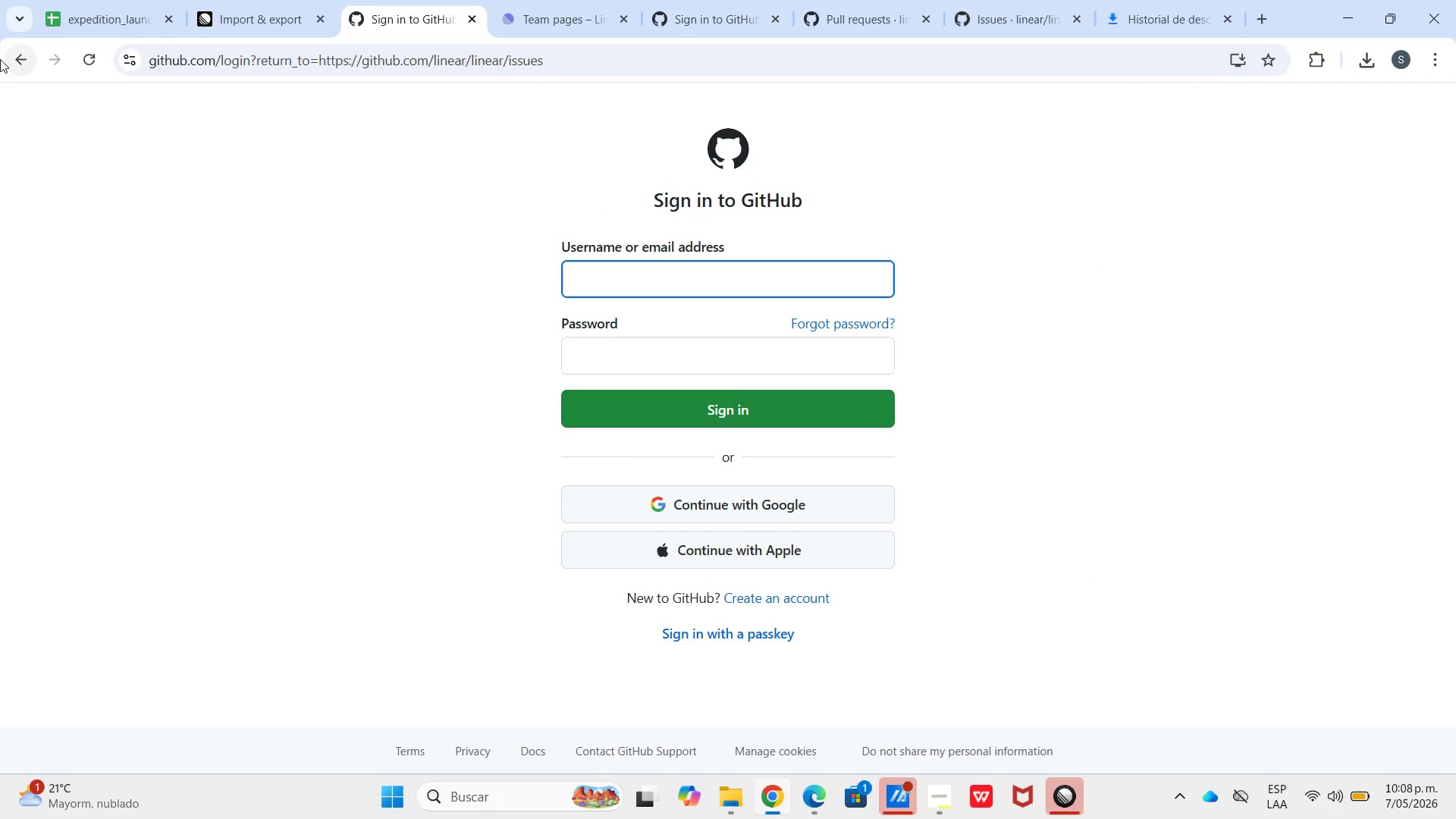 
left_click([13, 55])
 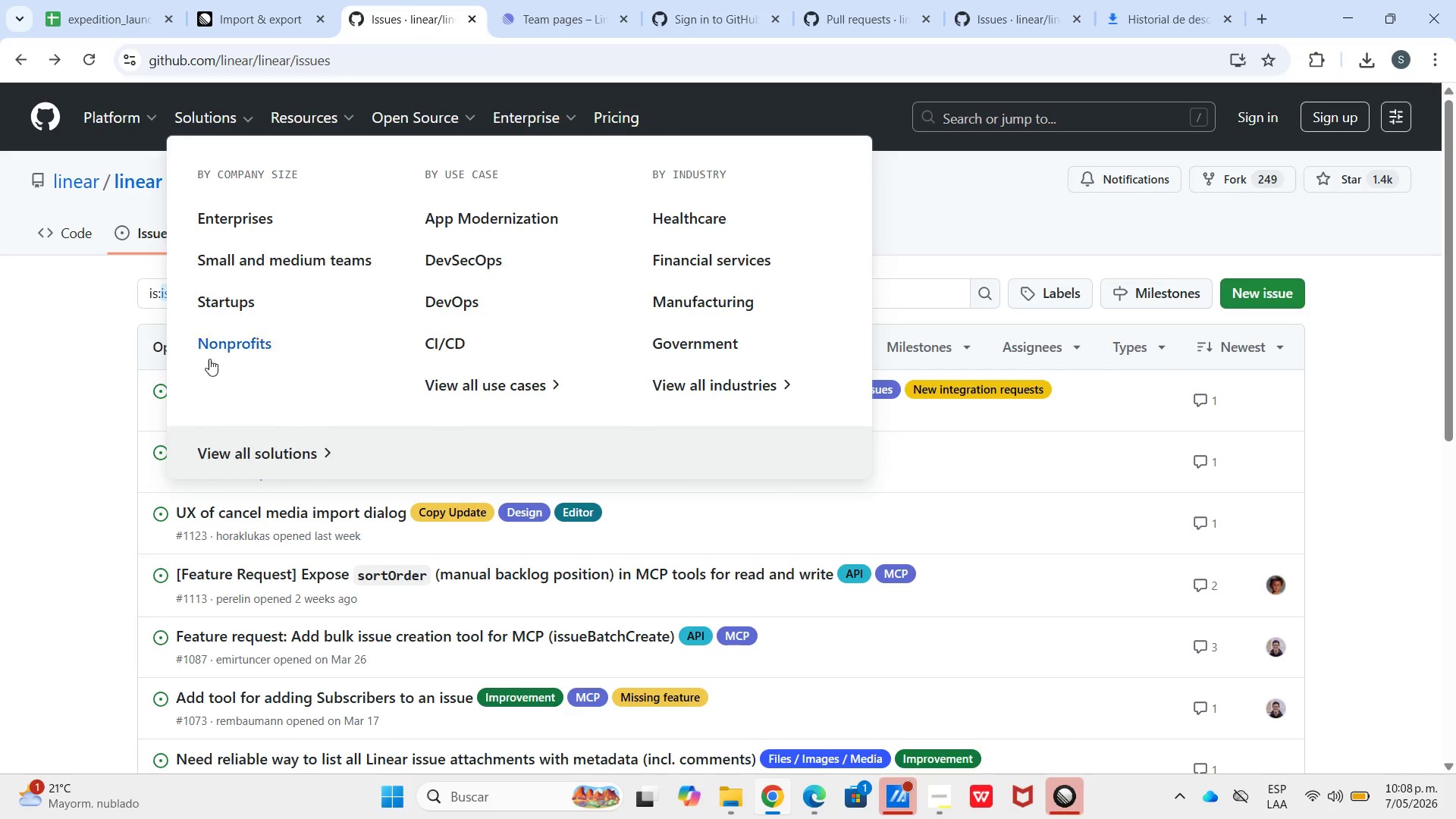 
left_click([0, 416])
 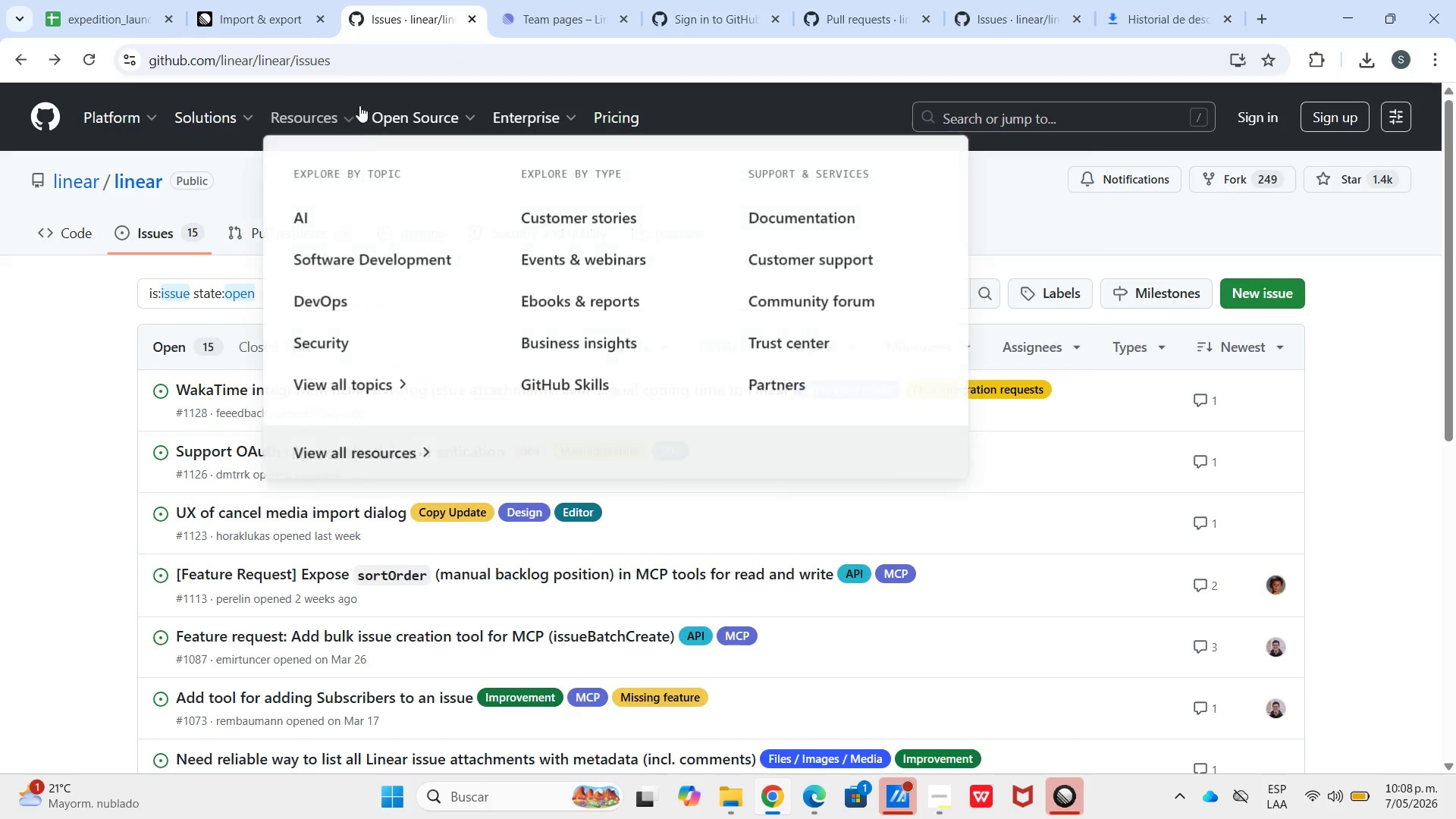 
left_click([226, 0])
 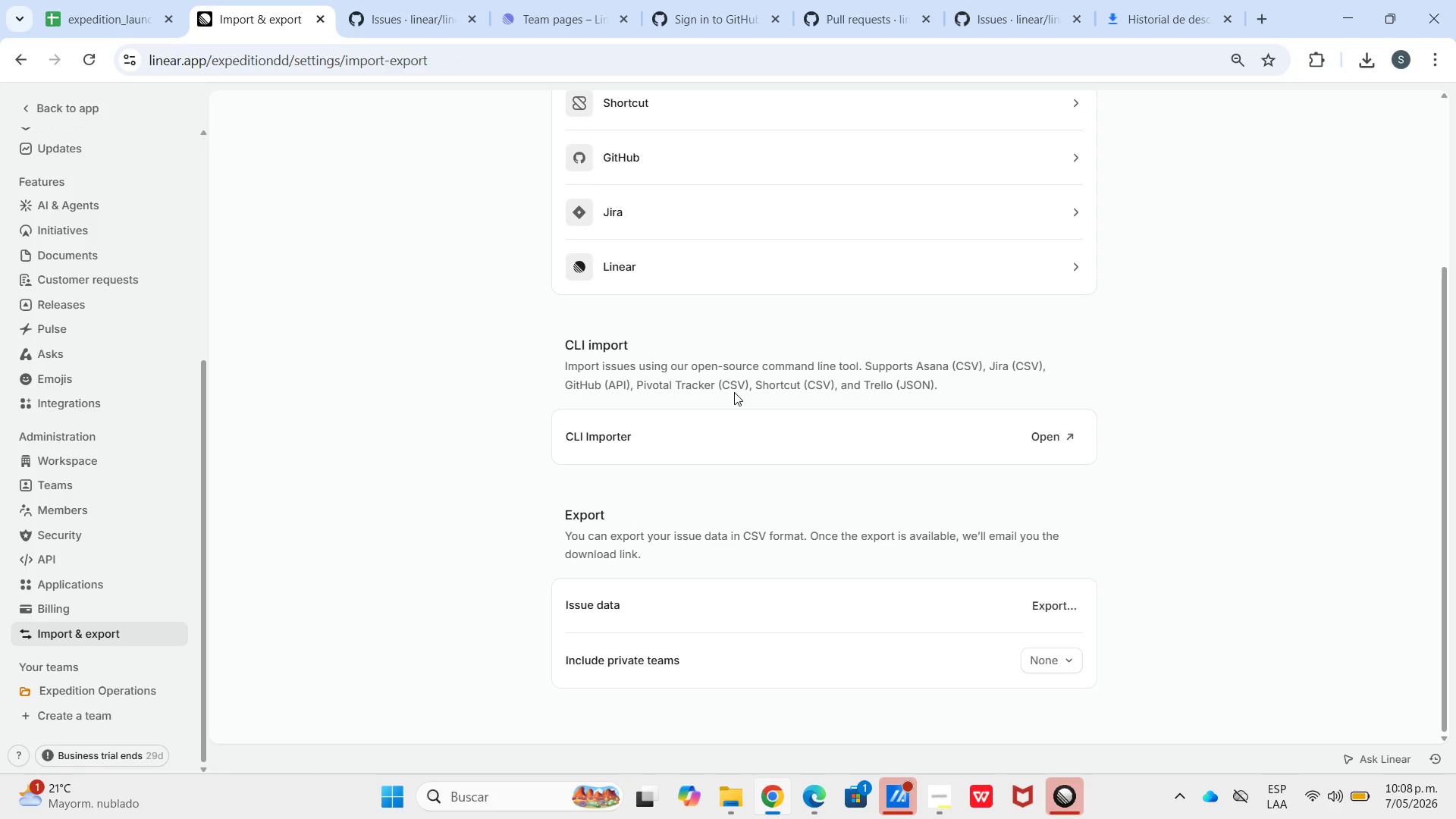 
left_click_drag(start_coordinate=[642, 384], to_coordinate=[670, 390])
 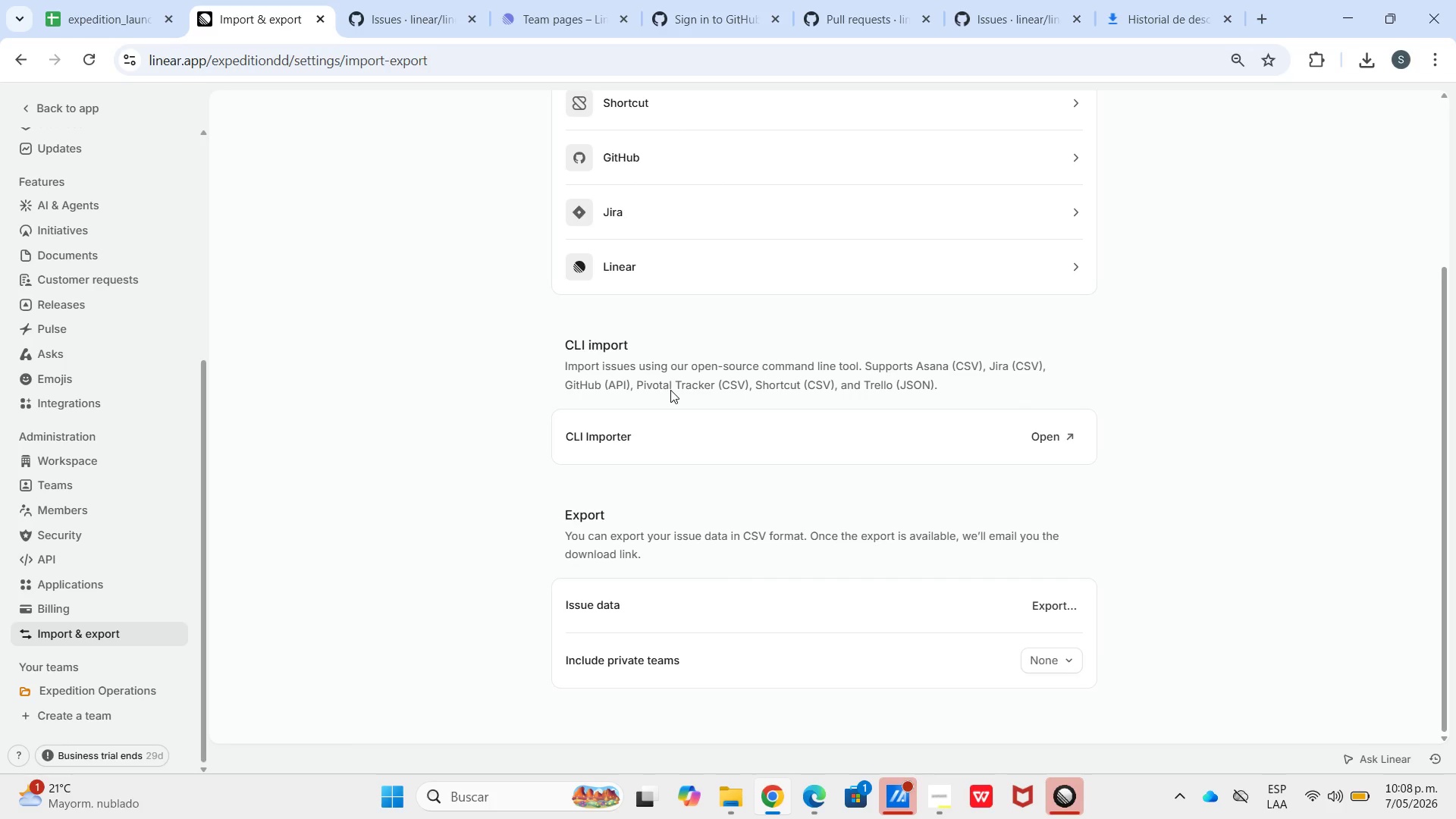 
double_click([670, 390])
 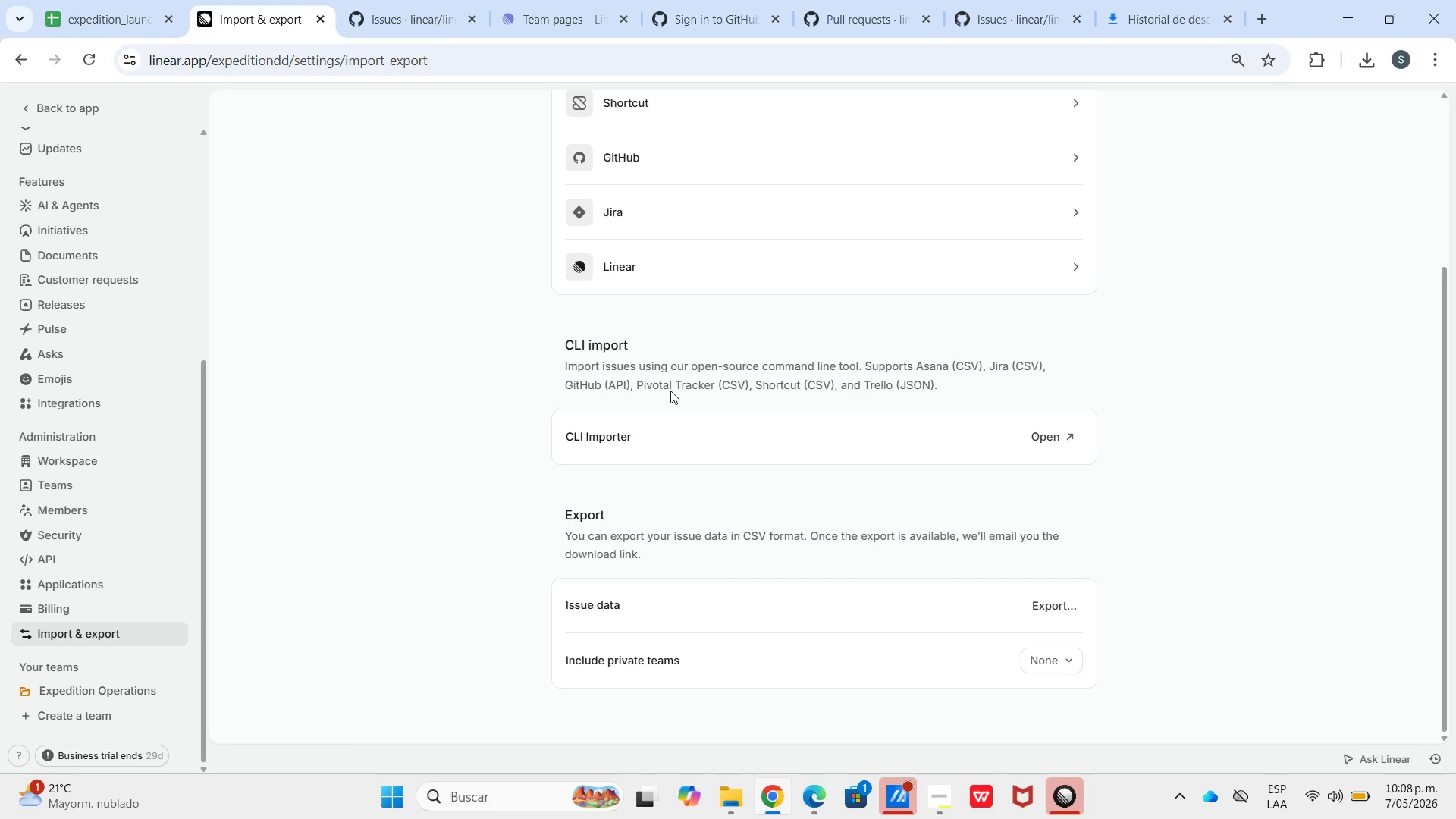 
triple_click([670, 391])
 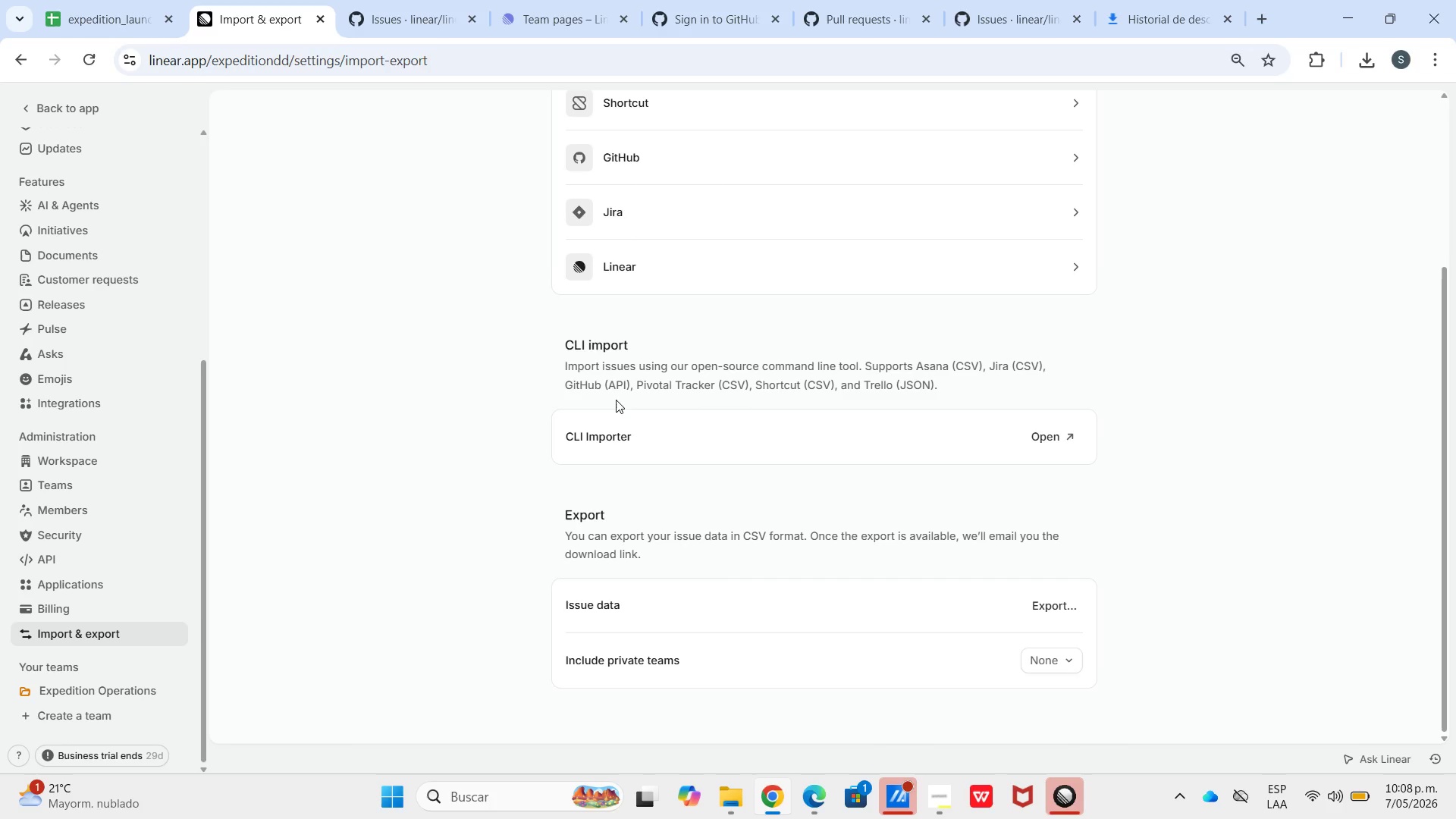 
scroll: coordinate [722, 453], scroll_direction: up, amount: 2.0
 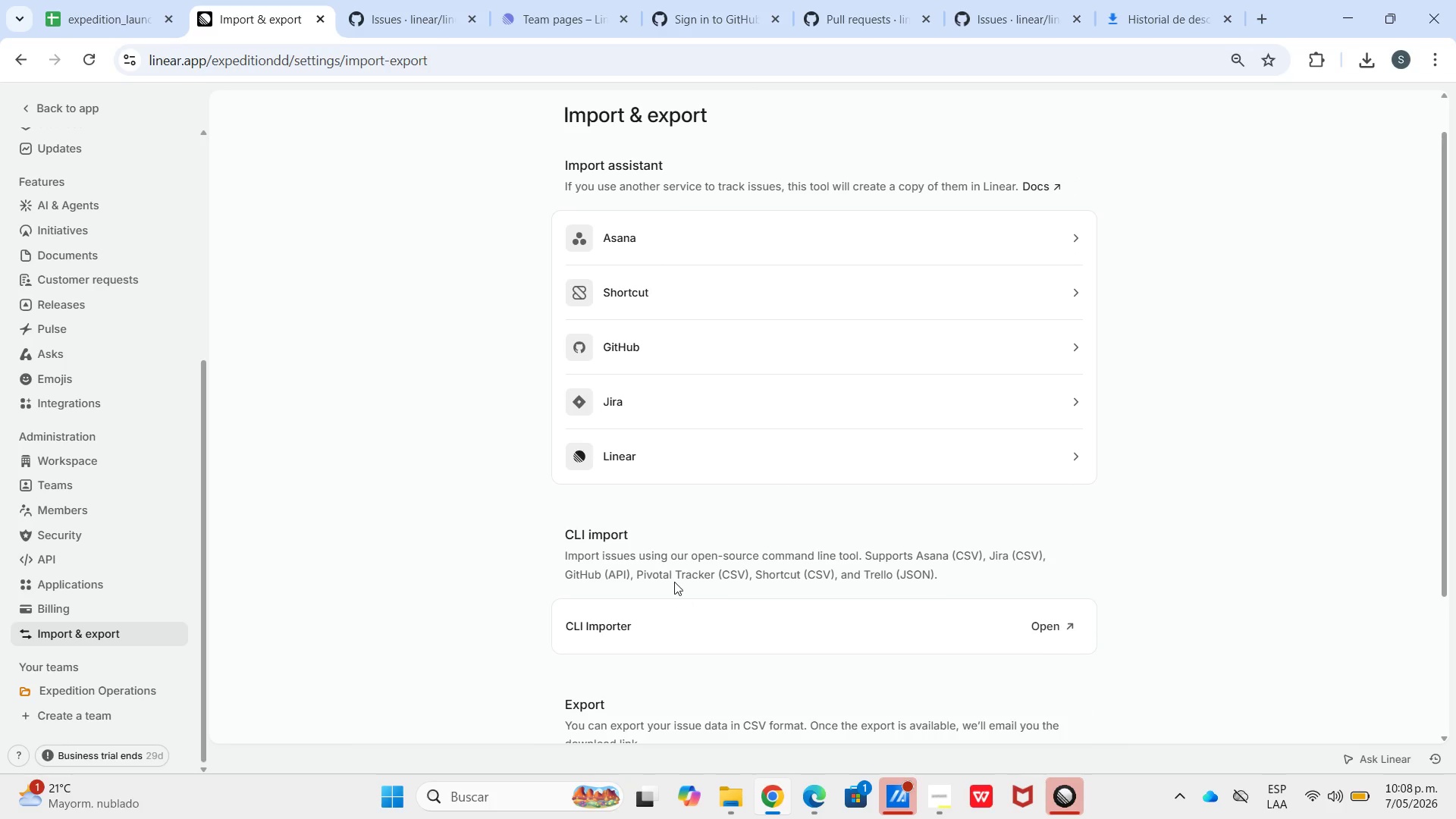 
double_click([674, 577])
 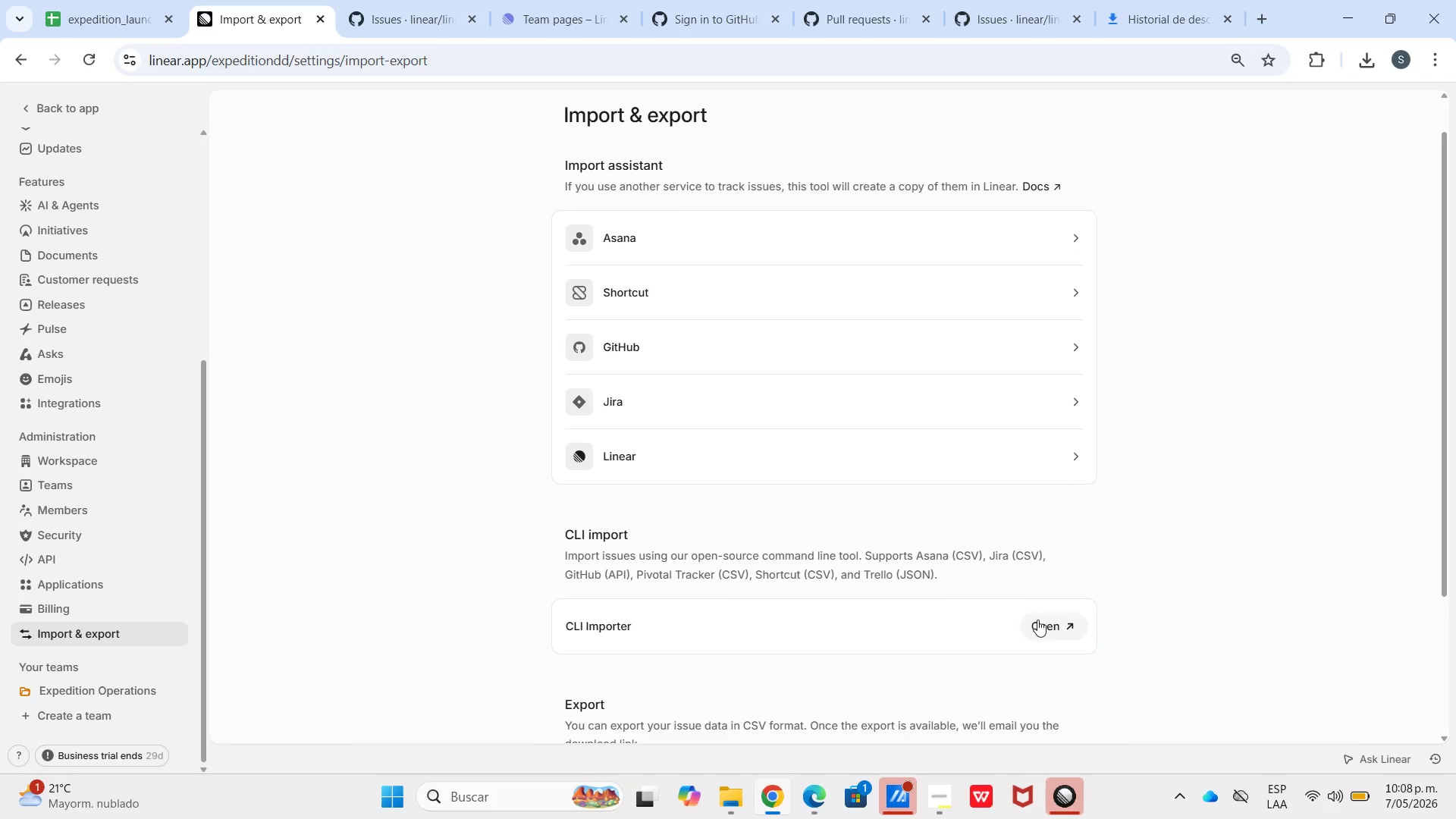 
left_click([1044, 620])
 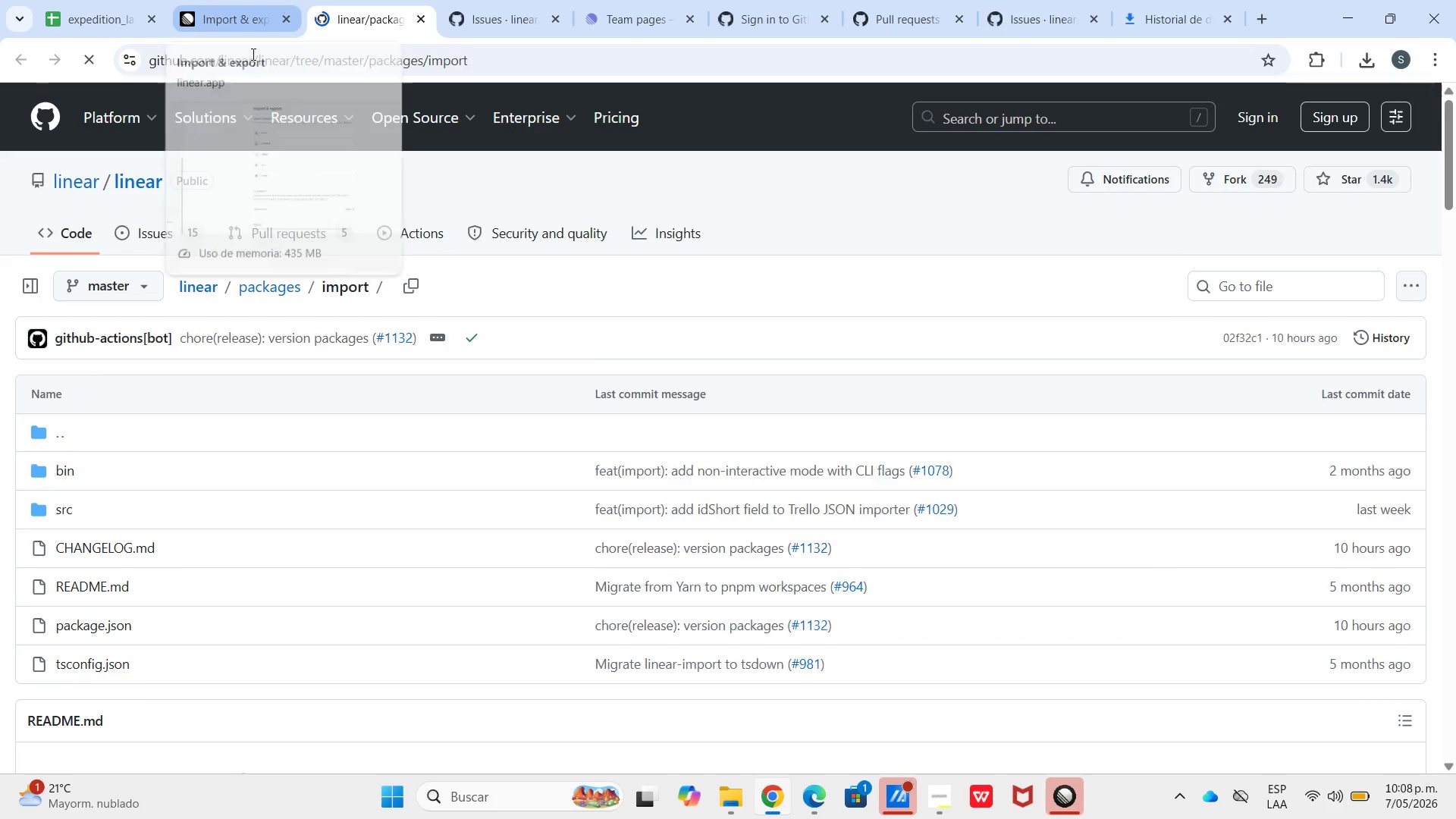 
left_click([129, 111])
 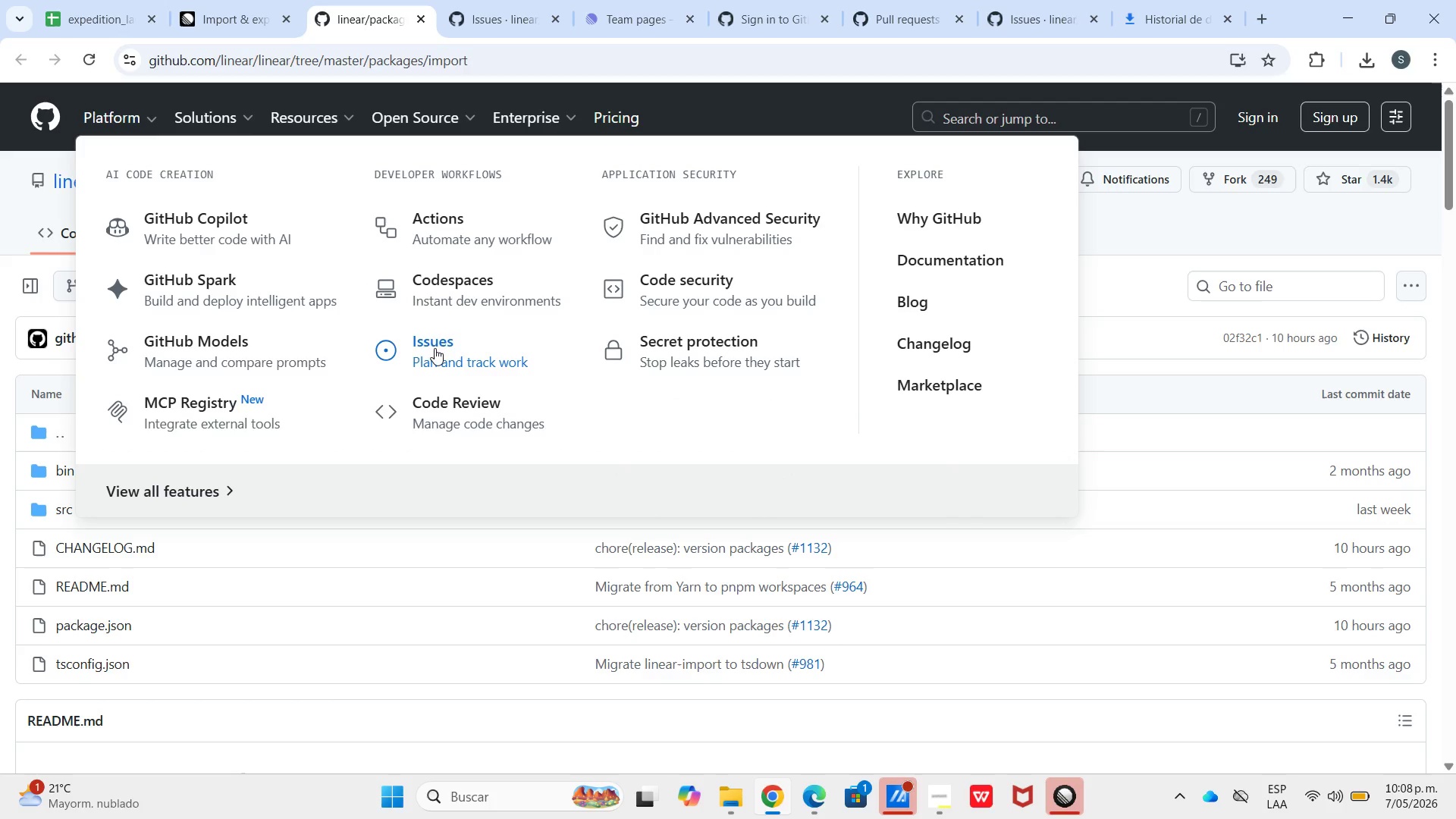 
wait(5.03)
 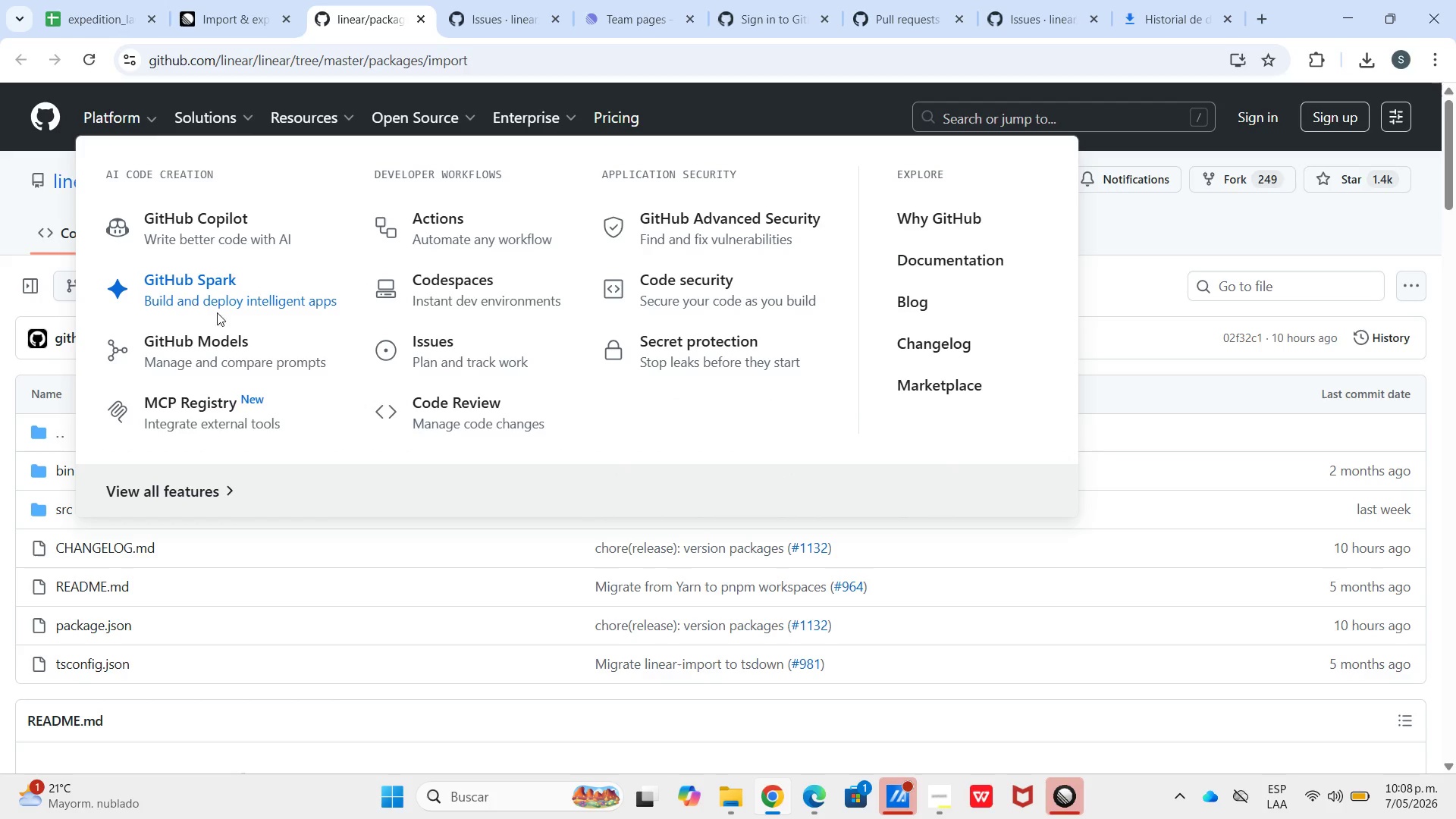 
left_click([429, 349])
 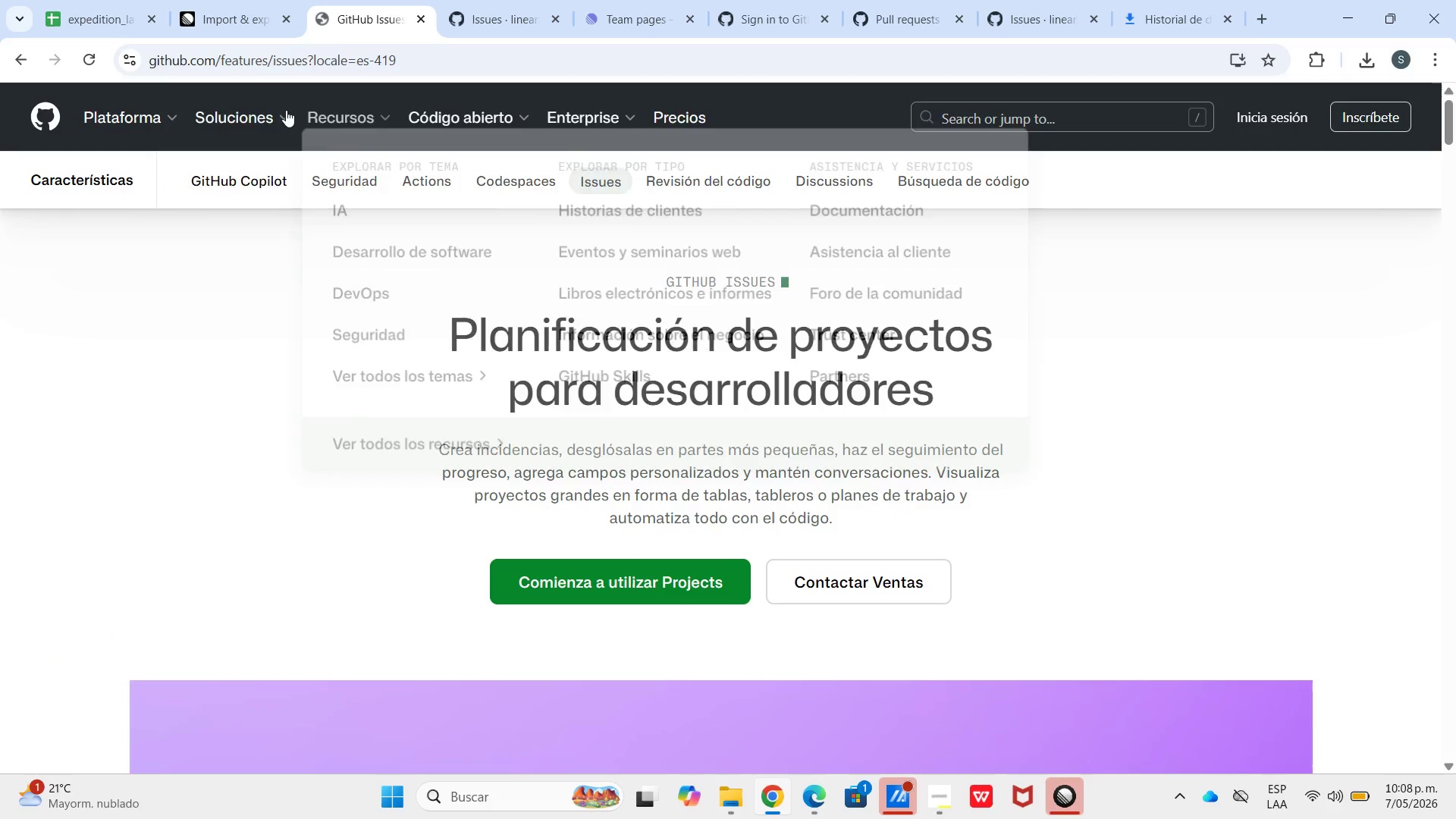 
left_click([143, 120])
 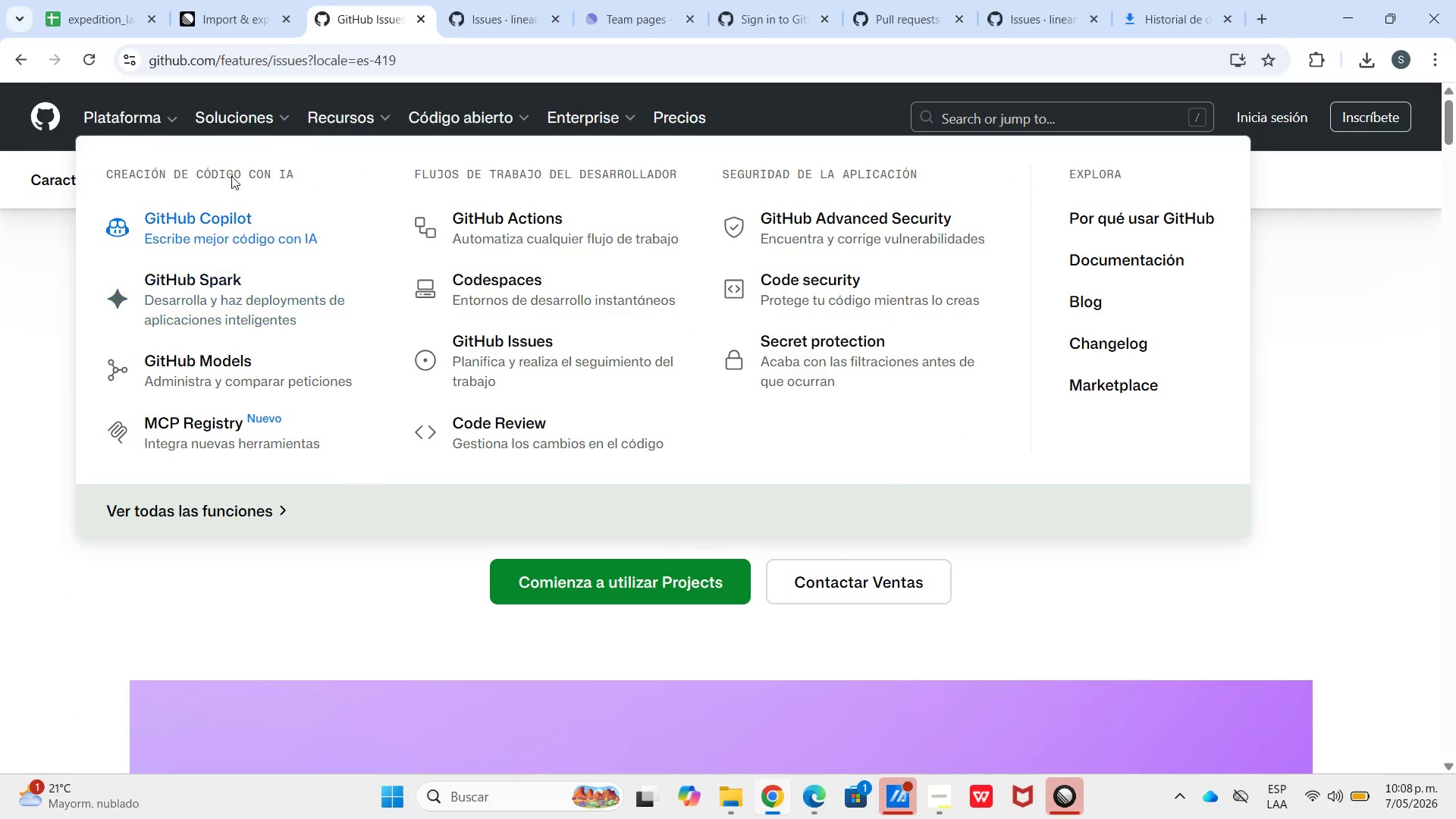 
left_click([224, 0])